 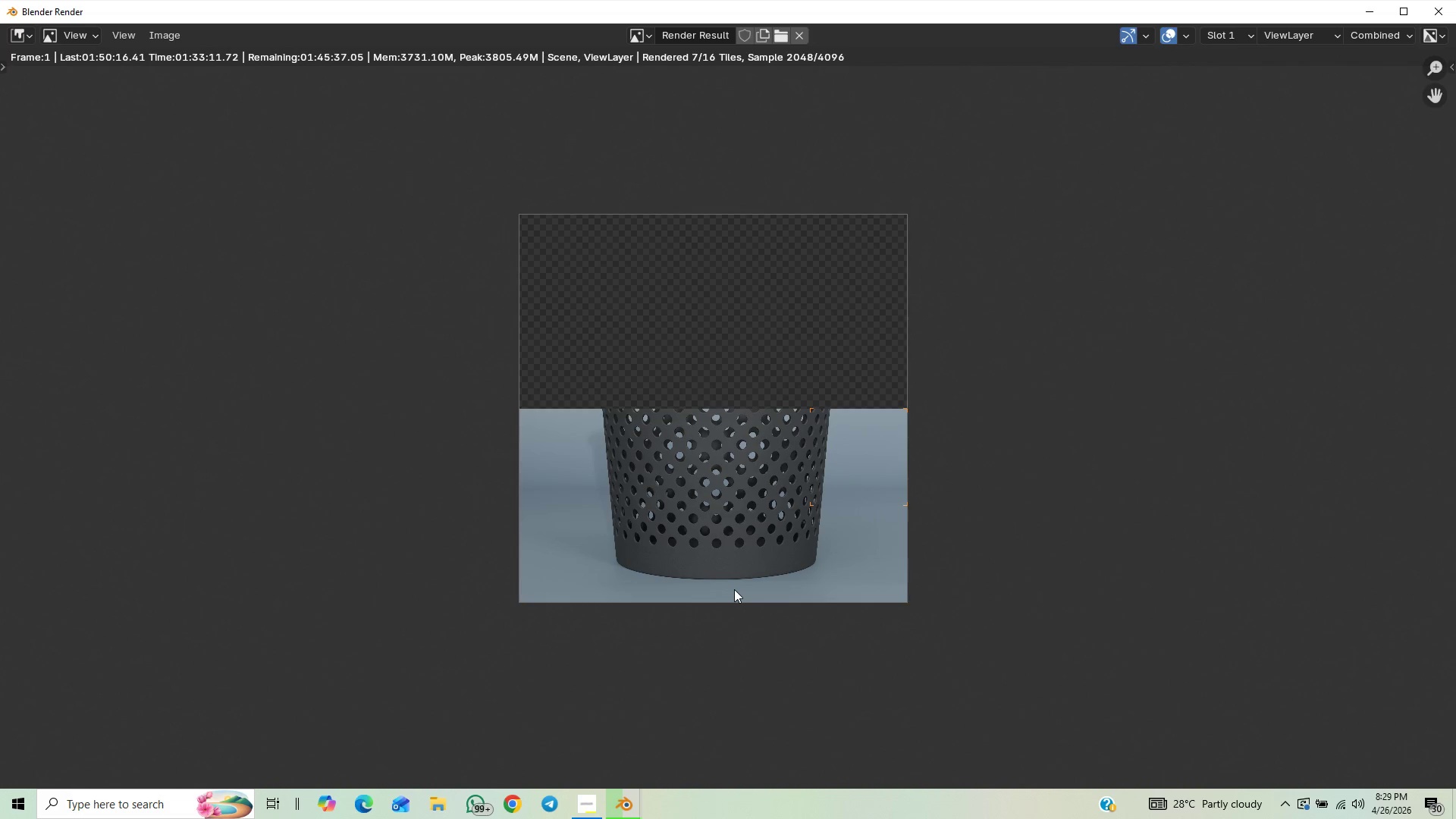 
scroll: coordinate [774, 616], scroll_direction: up, amount: 3.0
 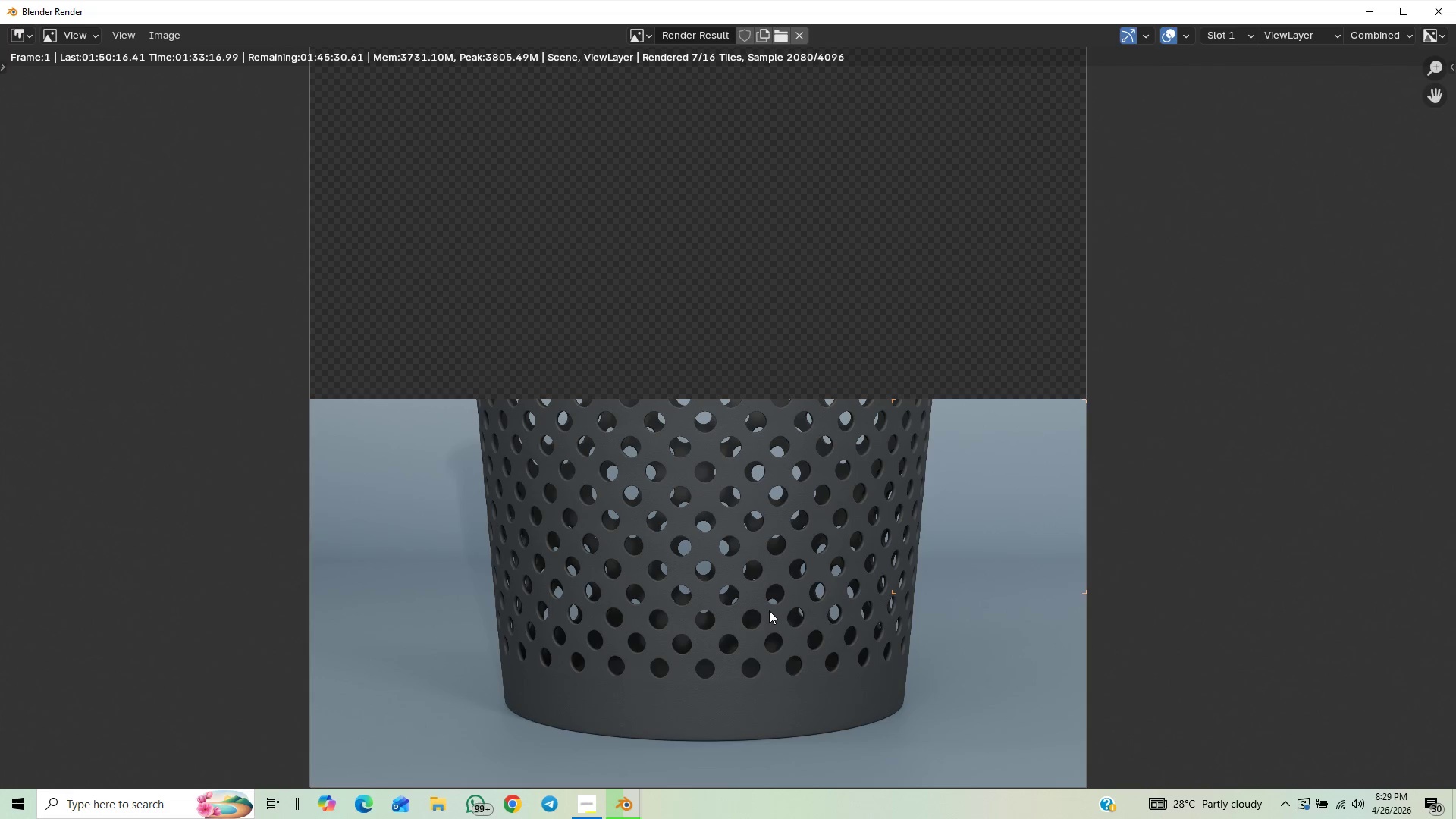 
scroll: coordinate [769, 610], scroll_direction: down, amount: 1.0
 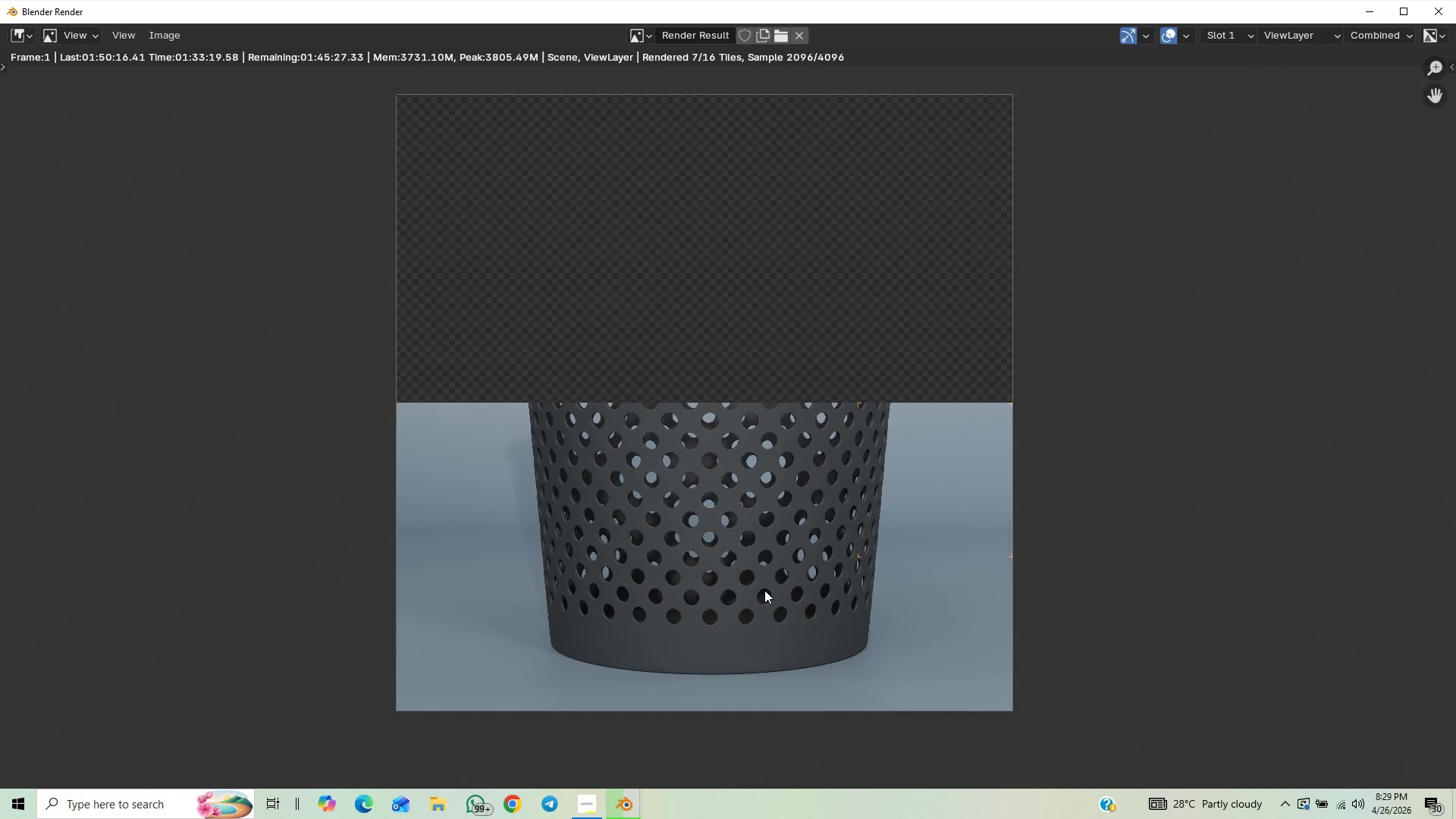 
scroll: coordinate [764, 590], scroll_direction: up, amount: 1.0
 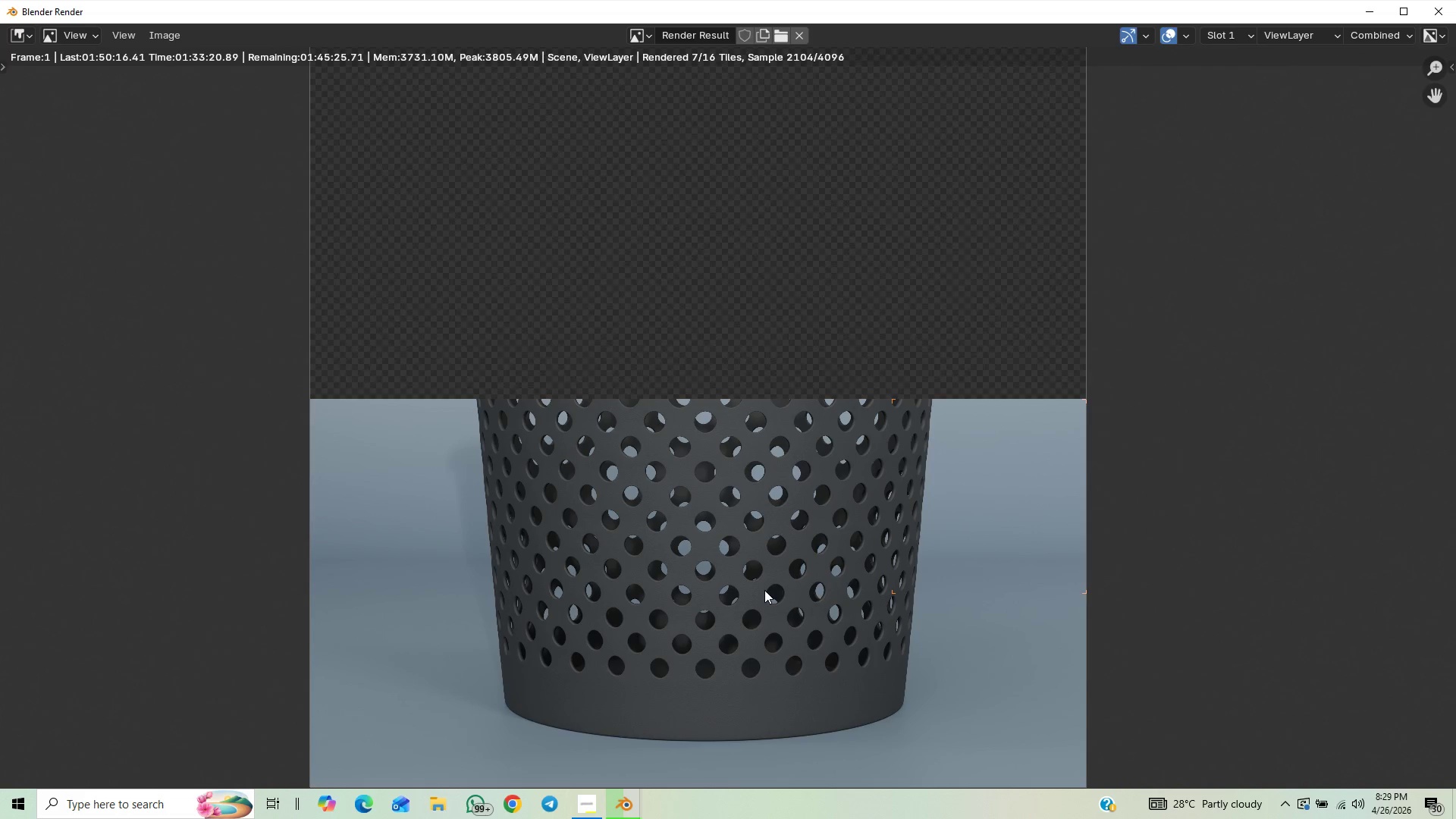 
scroll: coordinate [764, 590], scroll_direction: down, amount: 1.0
 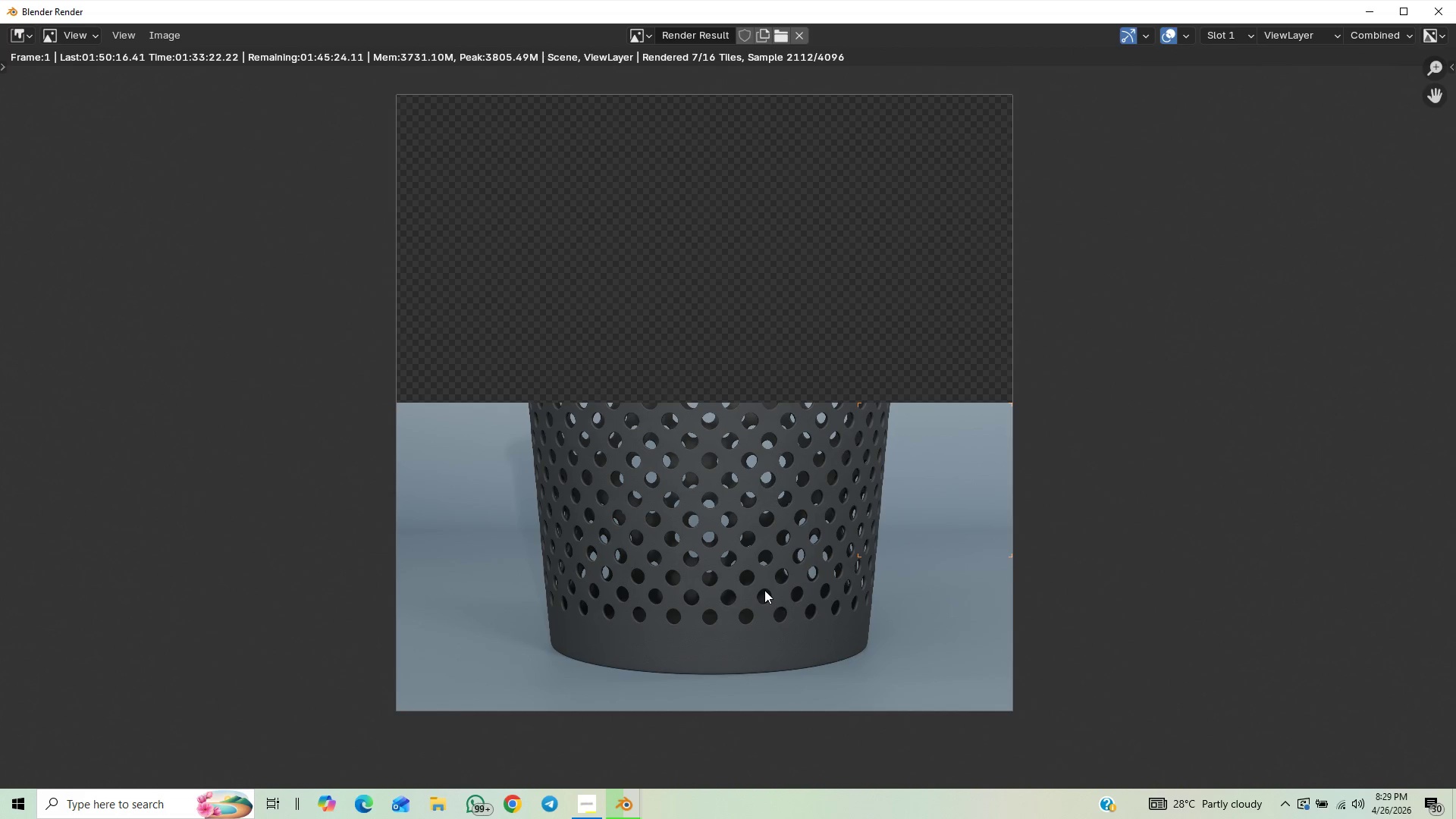 
scroll: coordinate [764, 590], scroll_direction: none, amount: 0.0
 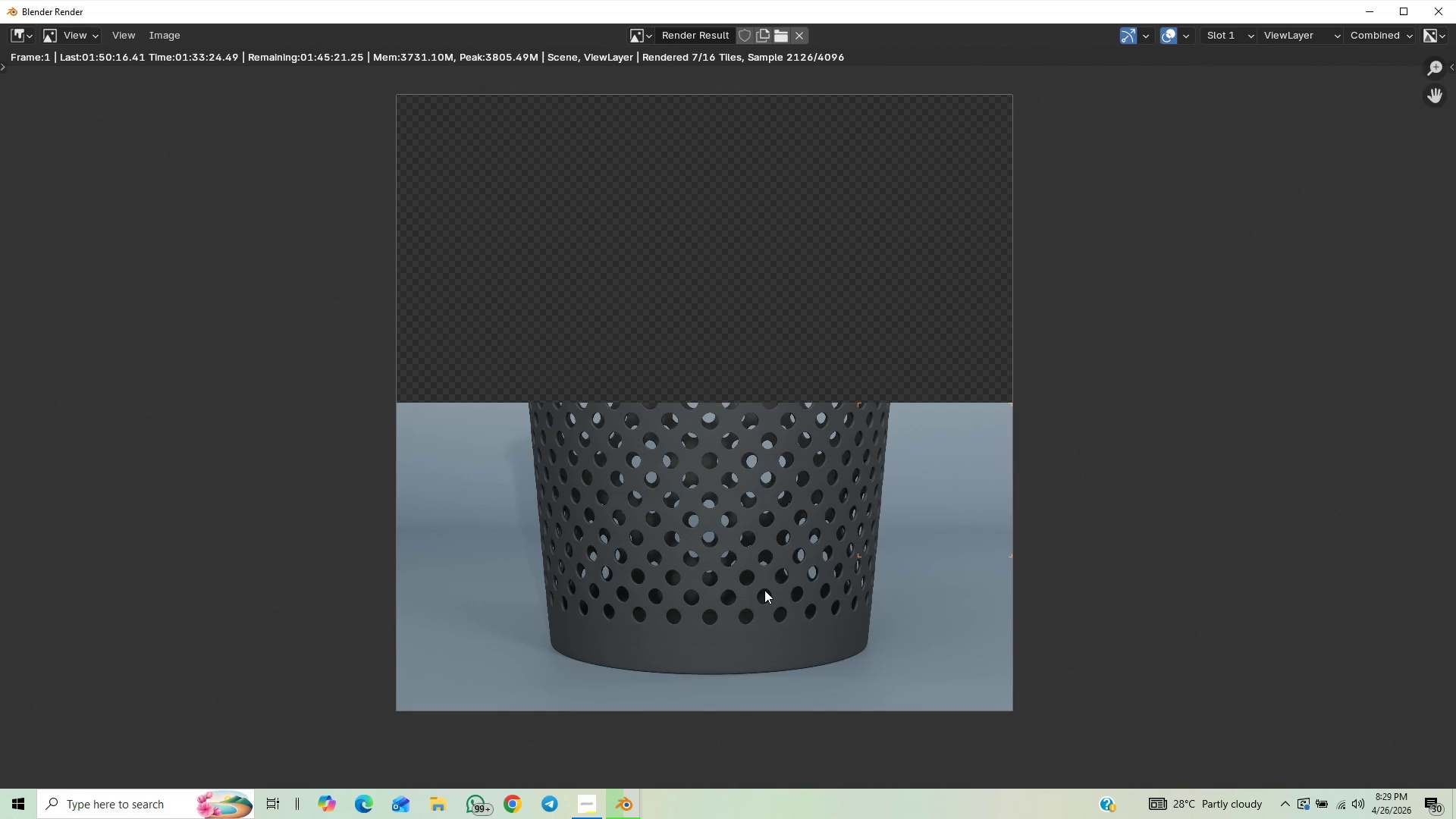 
scroll: coordinate [764, 590], scroll_direction: up, amount: 1.0
 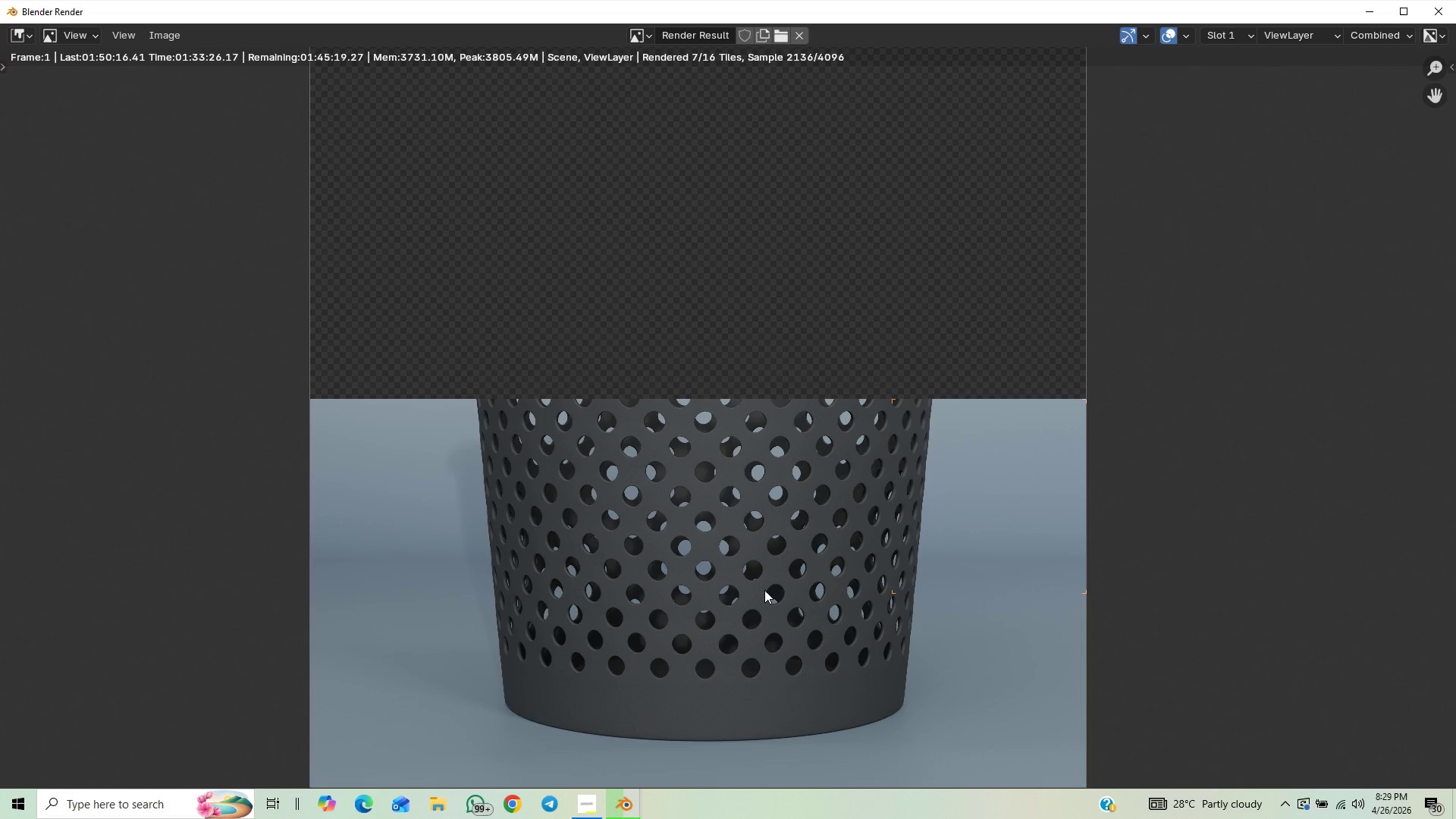 
scroll: coordinate [764, 589], scroll_direction: down, amount: 3.0
 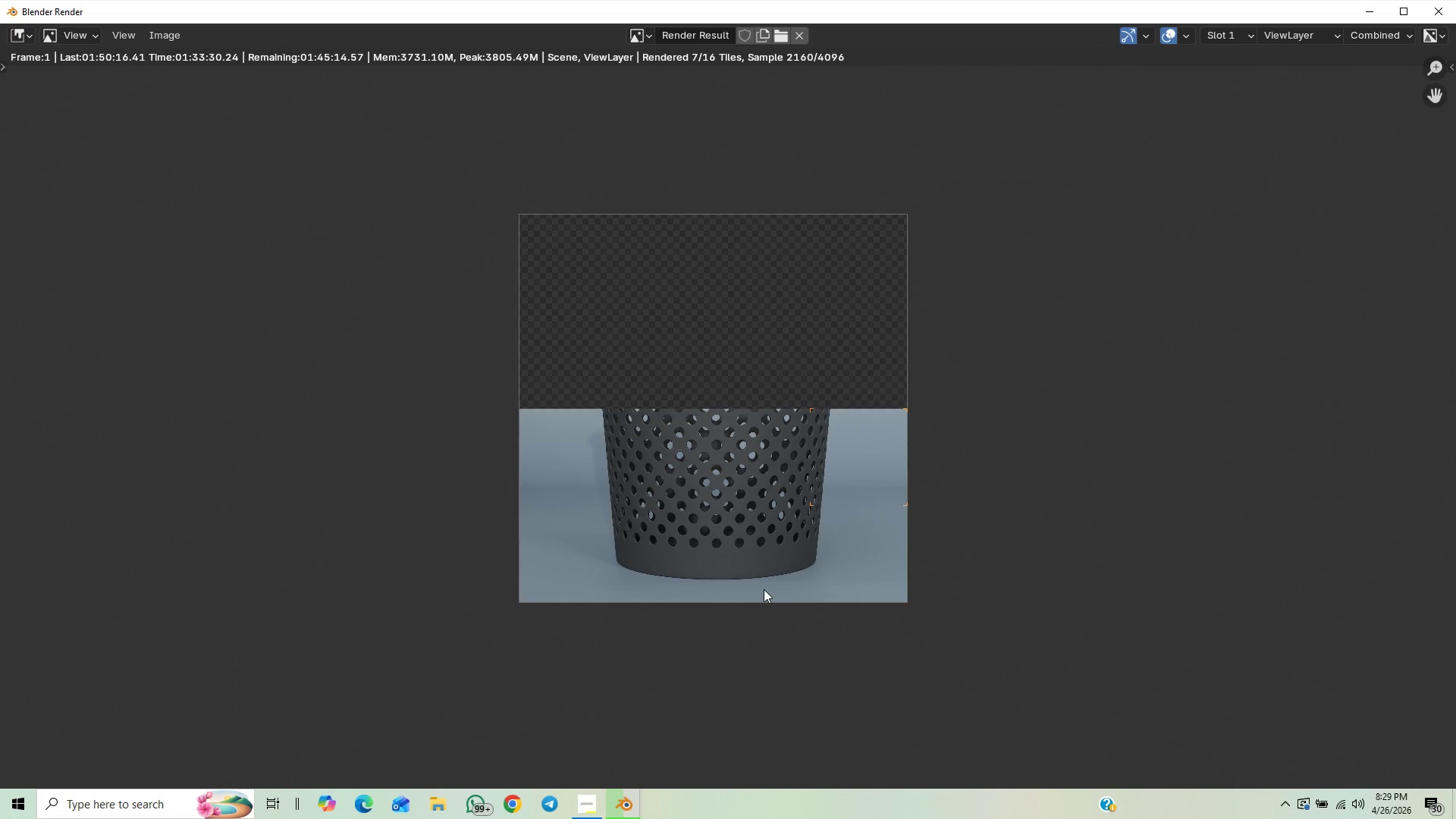 
scroll: coordinate [764, 589], scroll_direction: up, amount: 3.0
 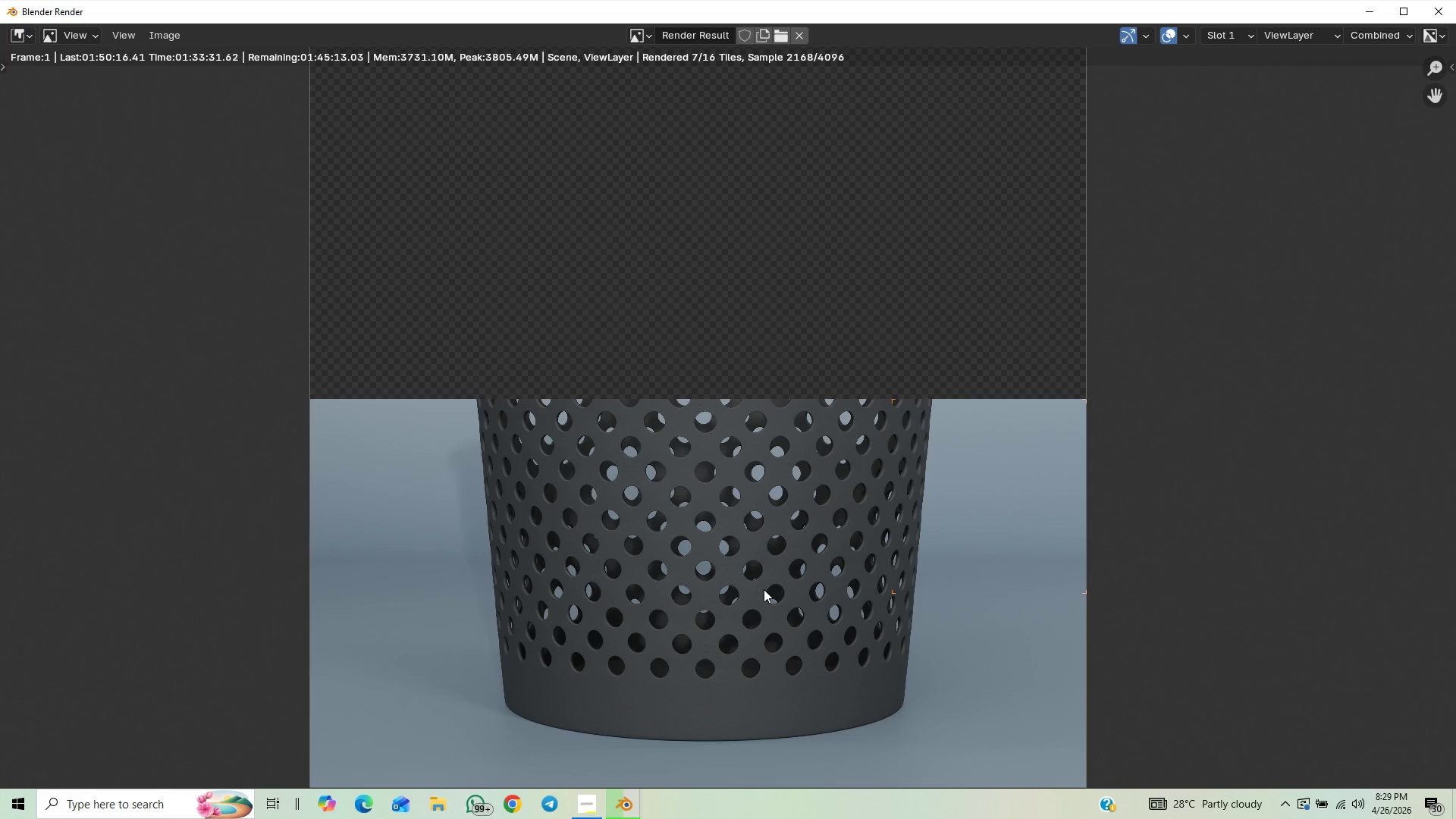 
scroll: coordinate [764, 589], scroll_direction: down, amount: 1.0
 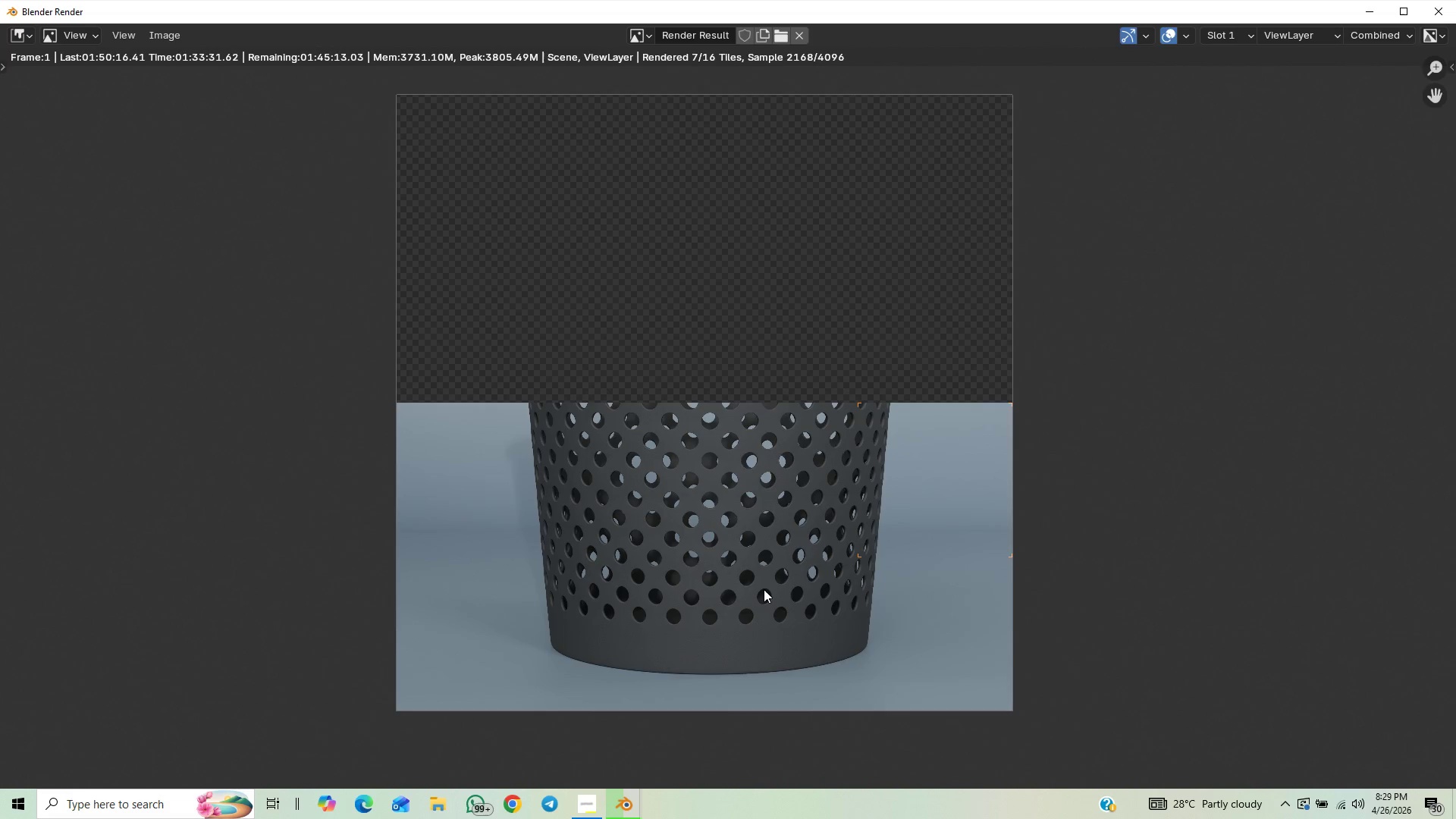 
scroll: coordinate [764, 589], scroll_direction: up, amount: 1.0
 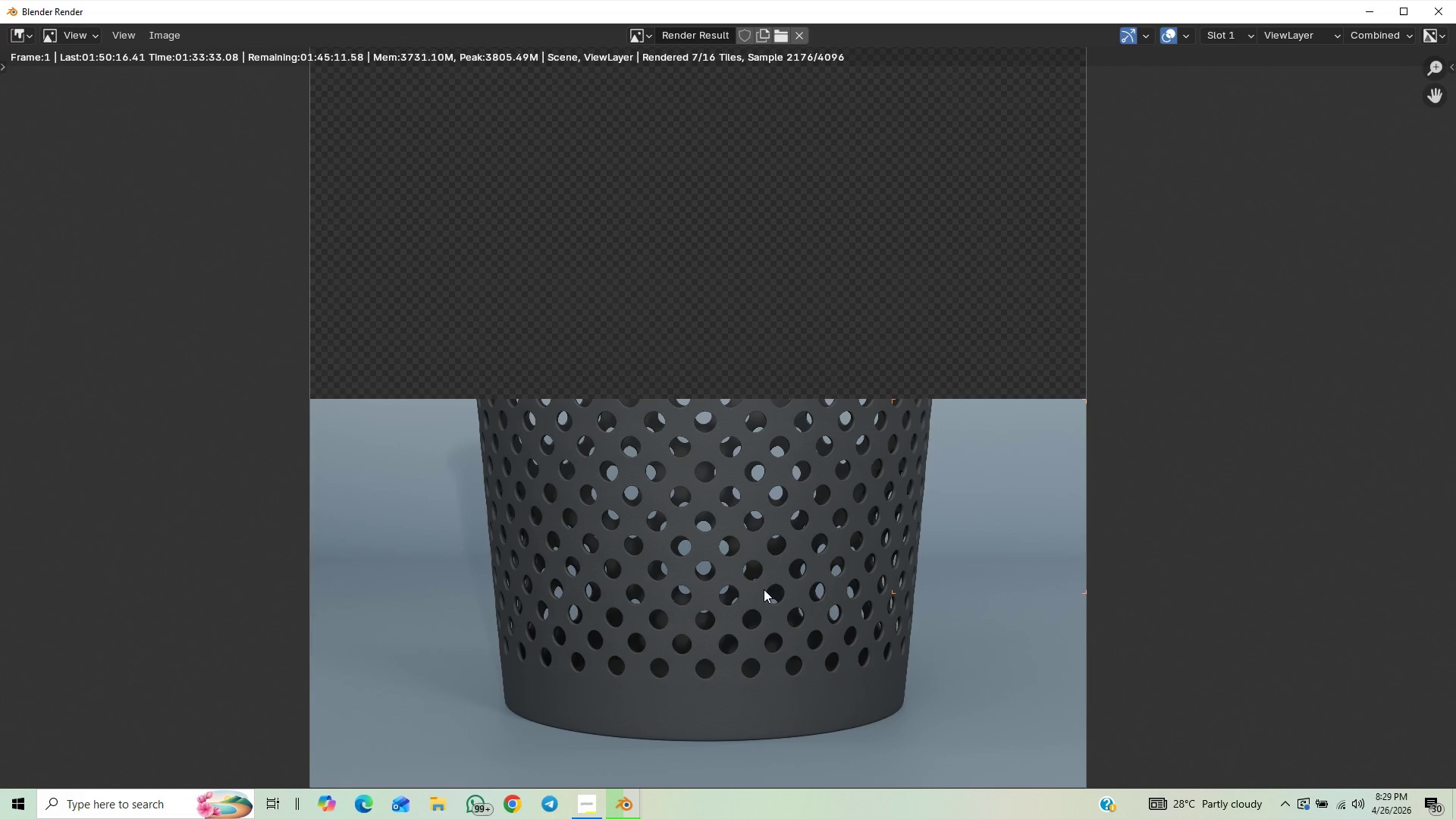 
scroll: coordinate [764, 589], scroll_direction: none, amount: 0.0
 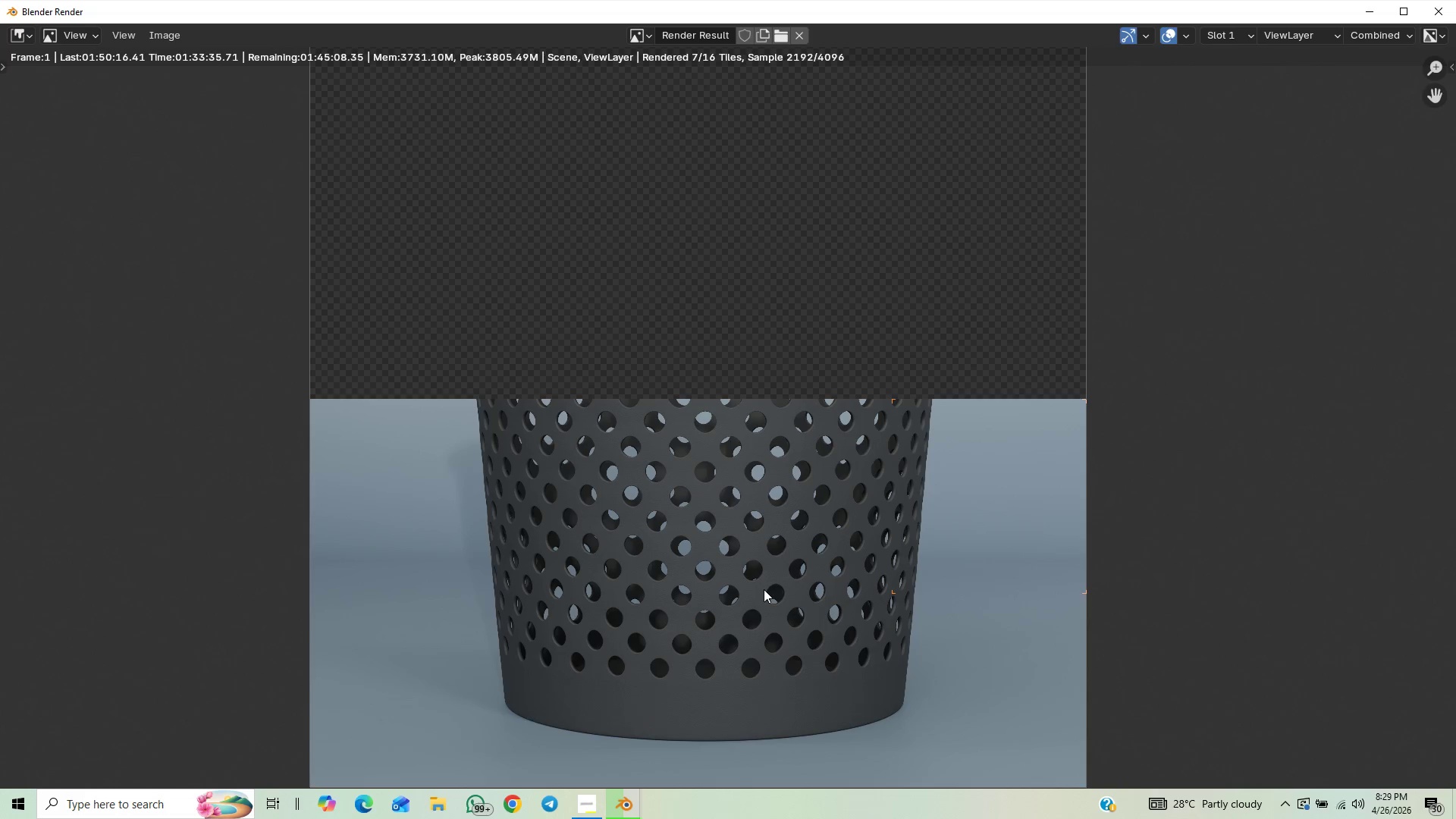 
scroll: coordinate [764, 589], scroll_direction: down, amount: 1.0
 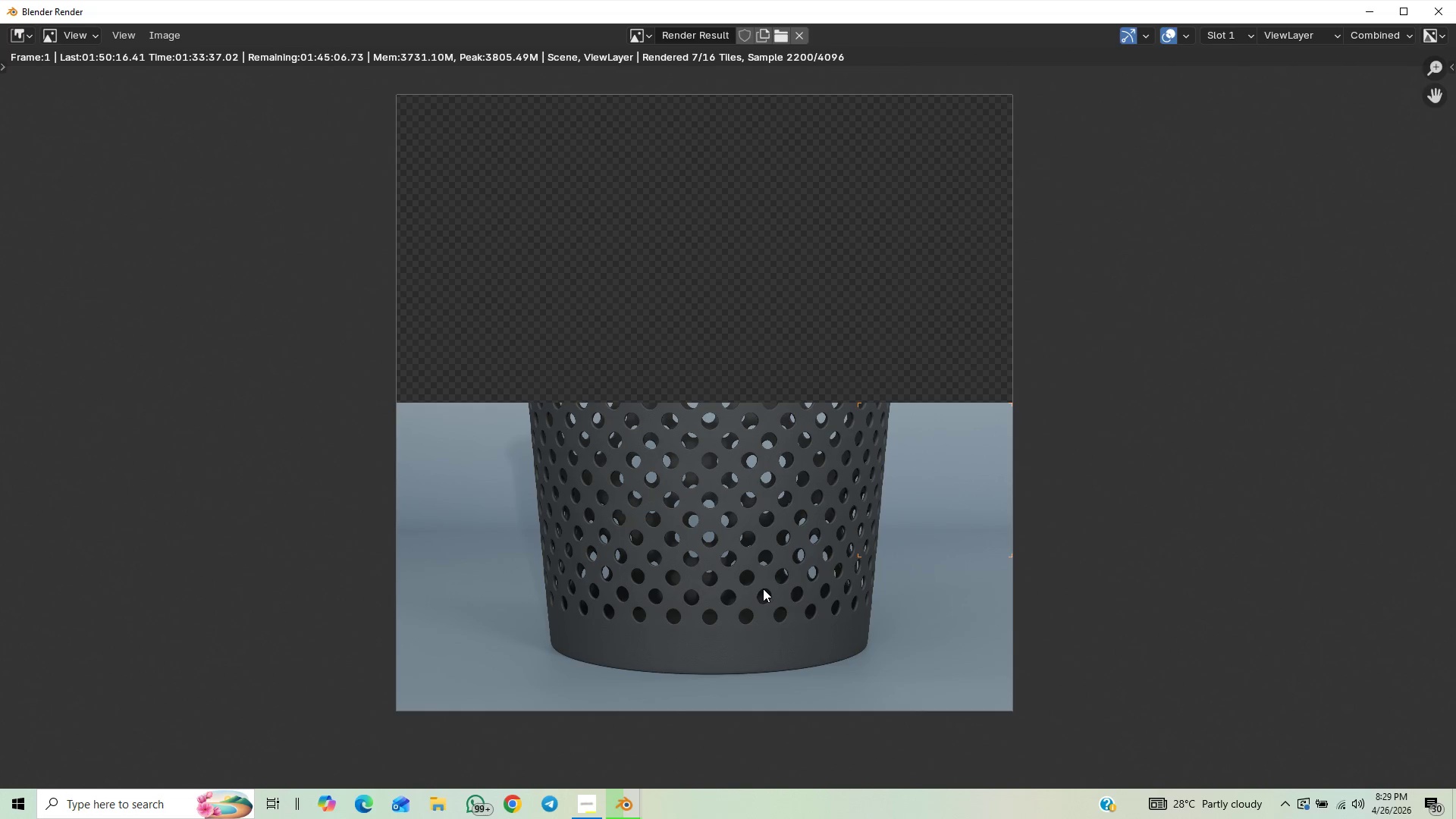 
scroll: coordinate [763, 588], scroll_direction: up, amount: 1.0
 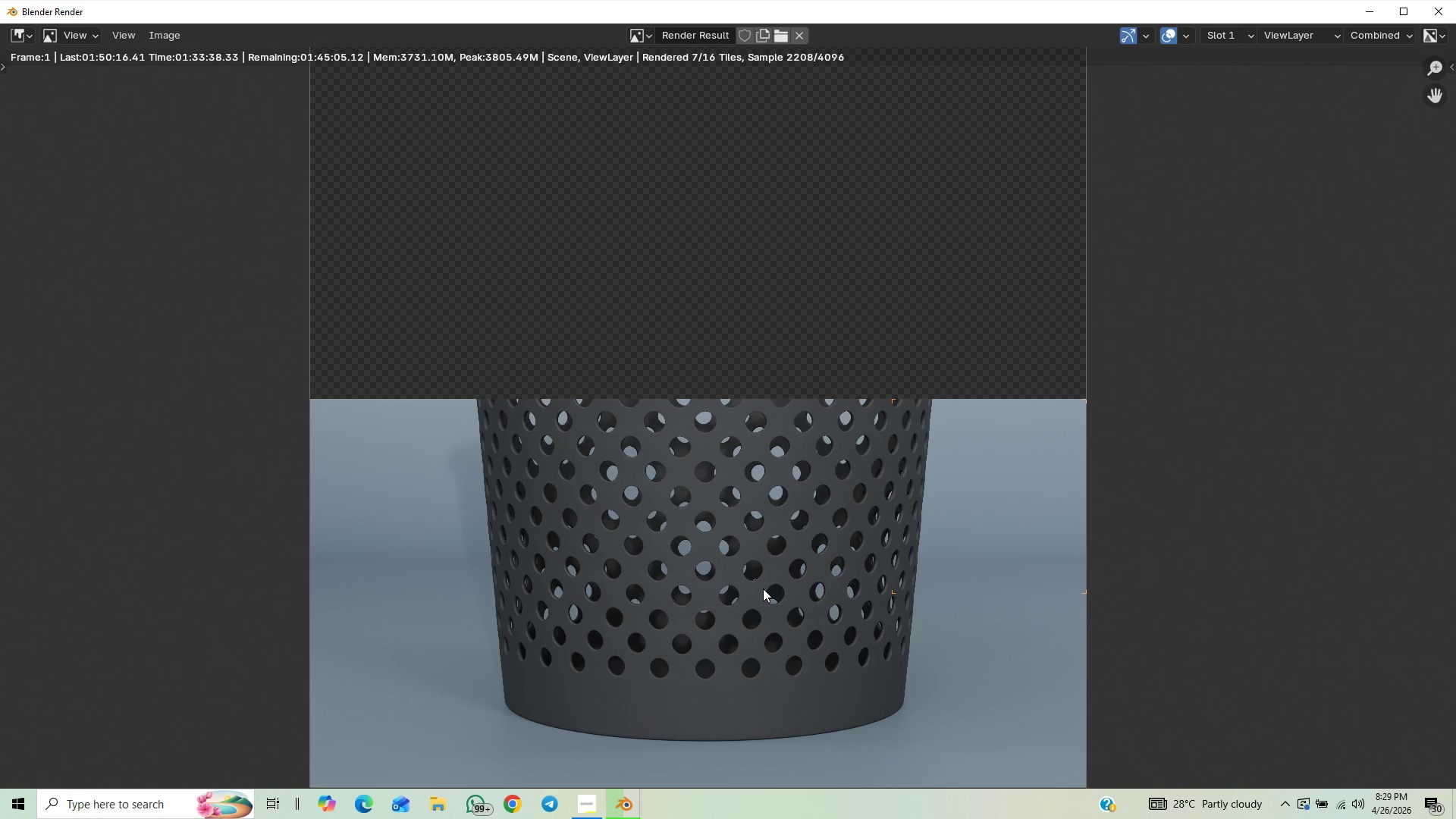 
scroll: coordinate [763, 588], scroll_direction: none, amount: 0.0
 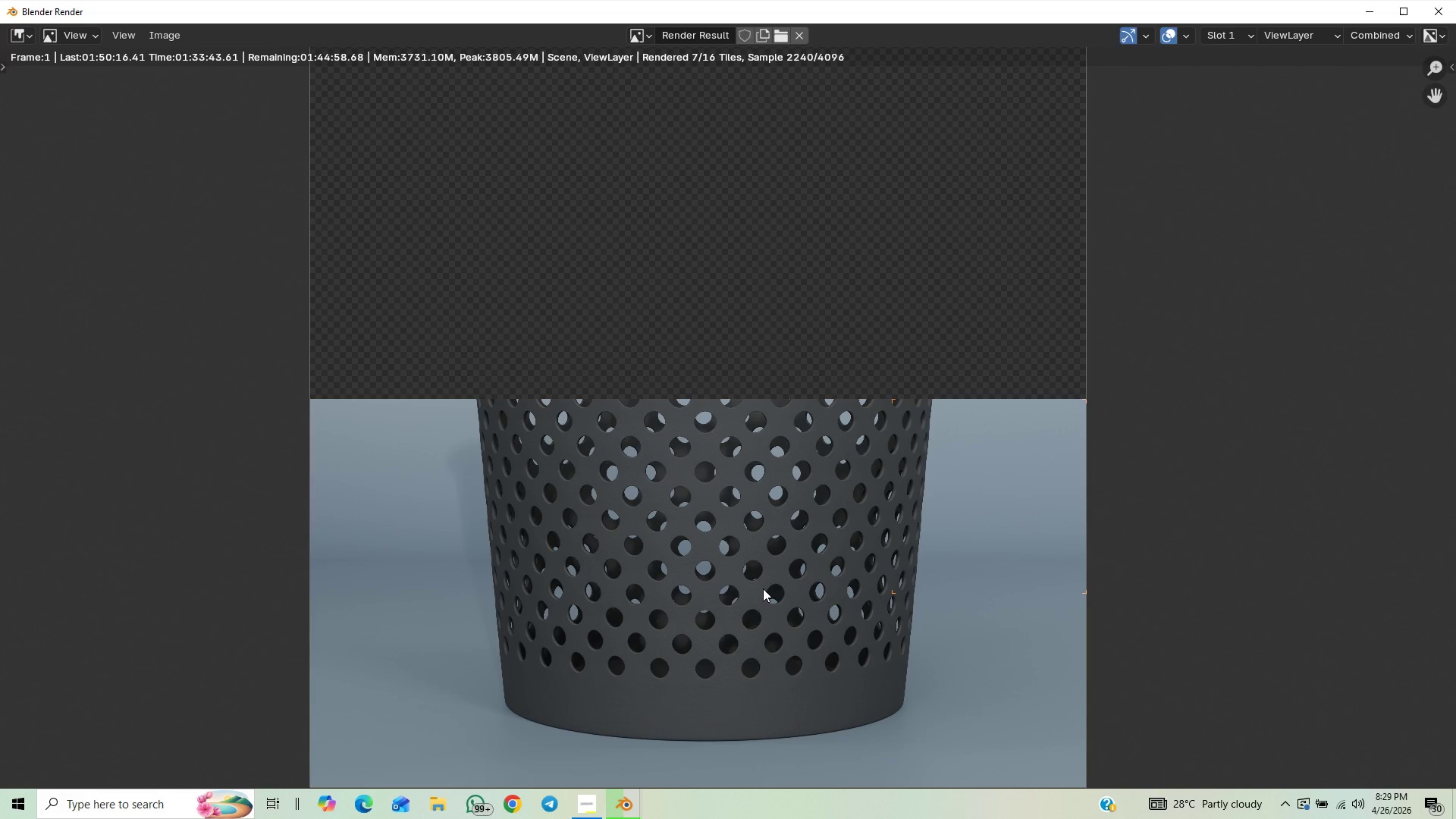 
scroll: coordinate [763, 588], scroll_direction: down, amount: 2.0
 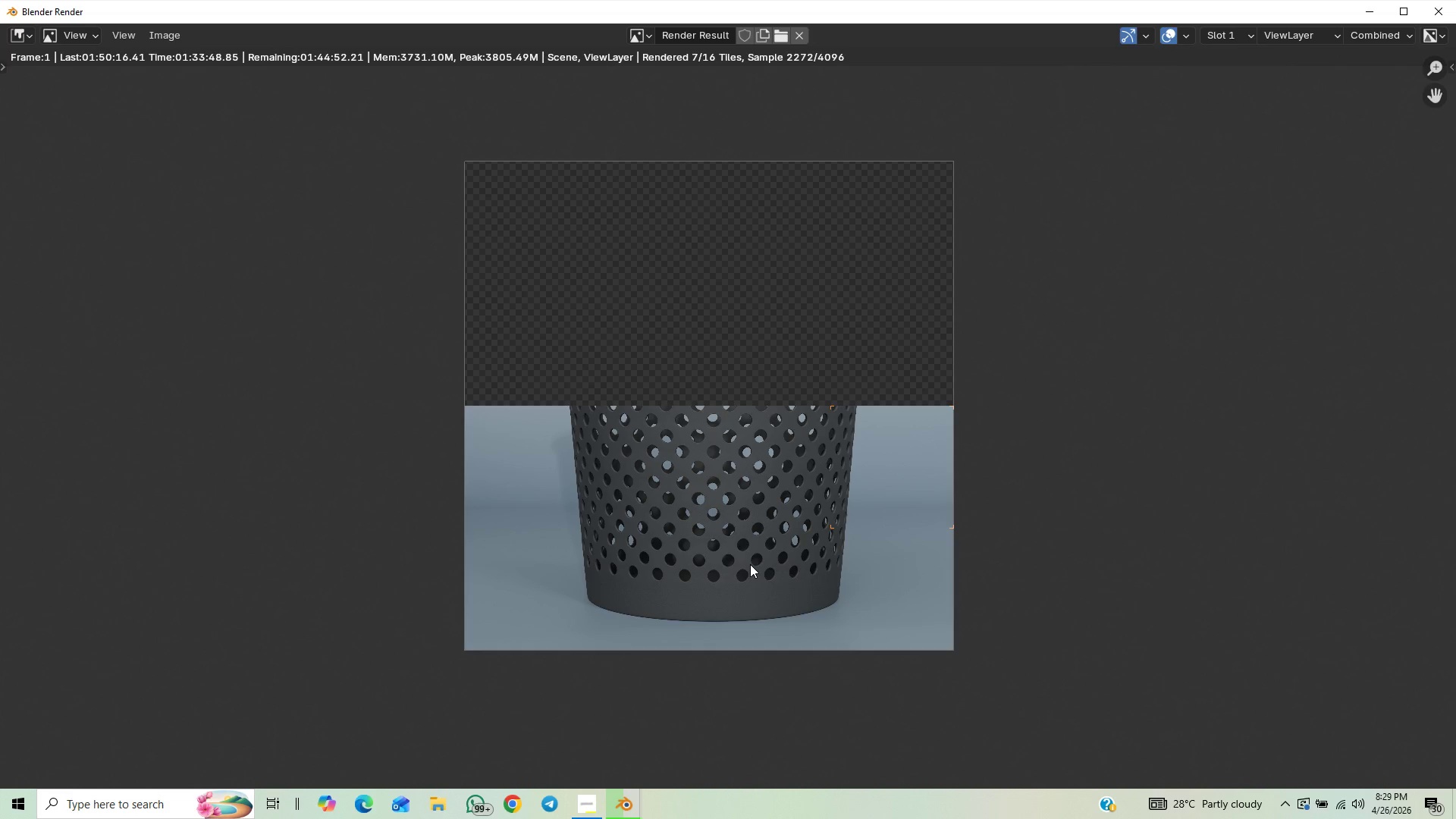 
wait(6.92)
 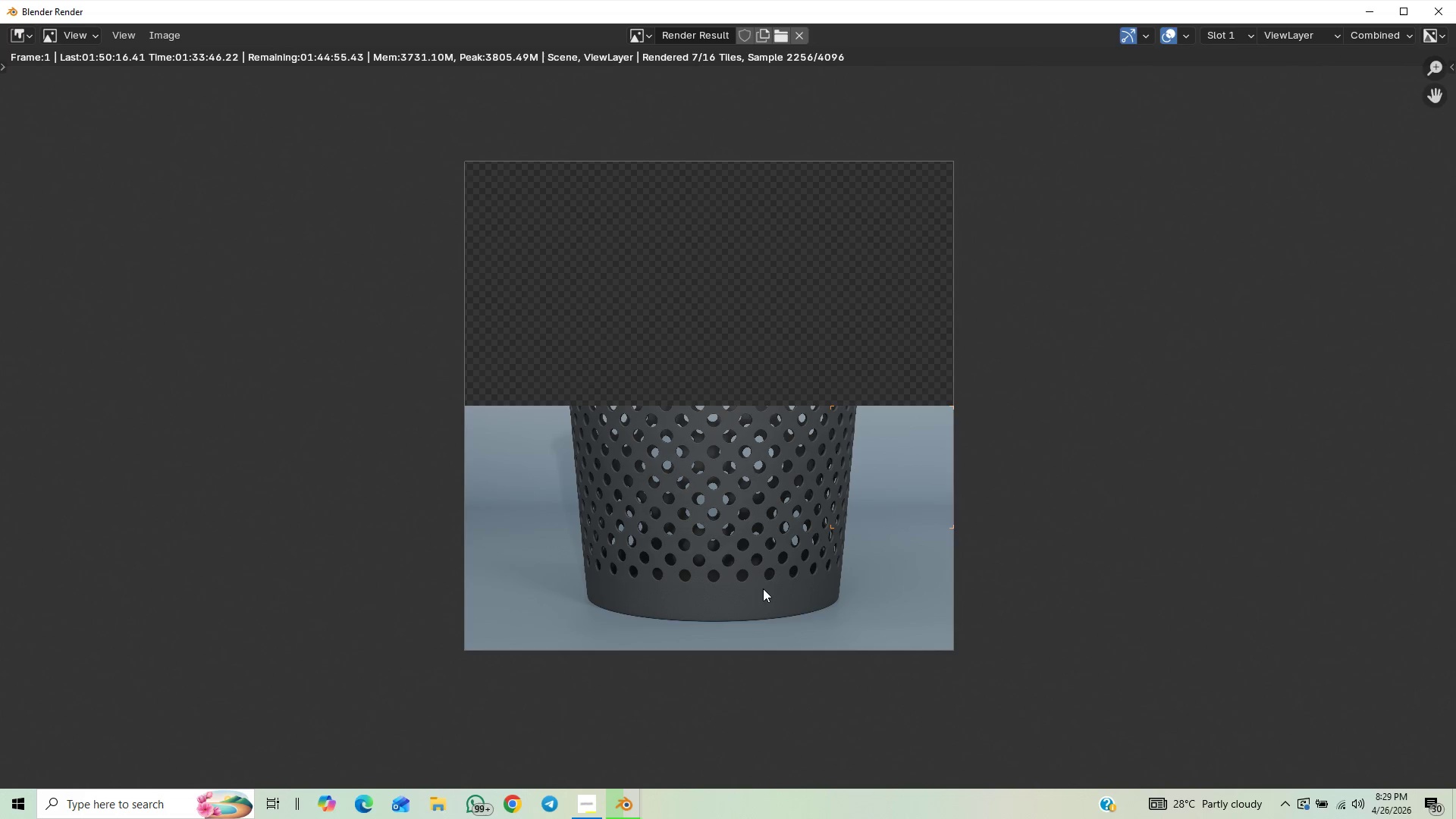 
scroll: coordinate [914, 573], scroll_direction: up, amount: 1.0
 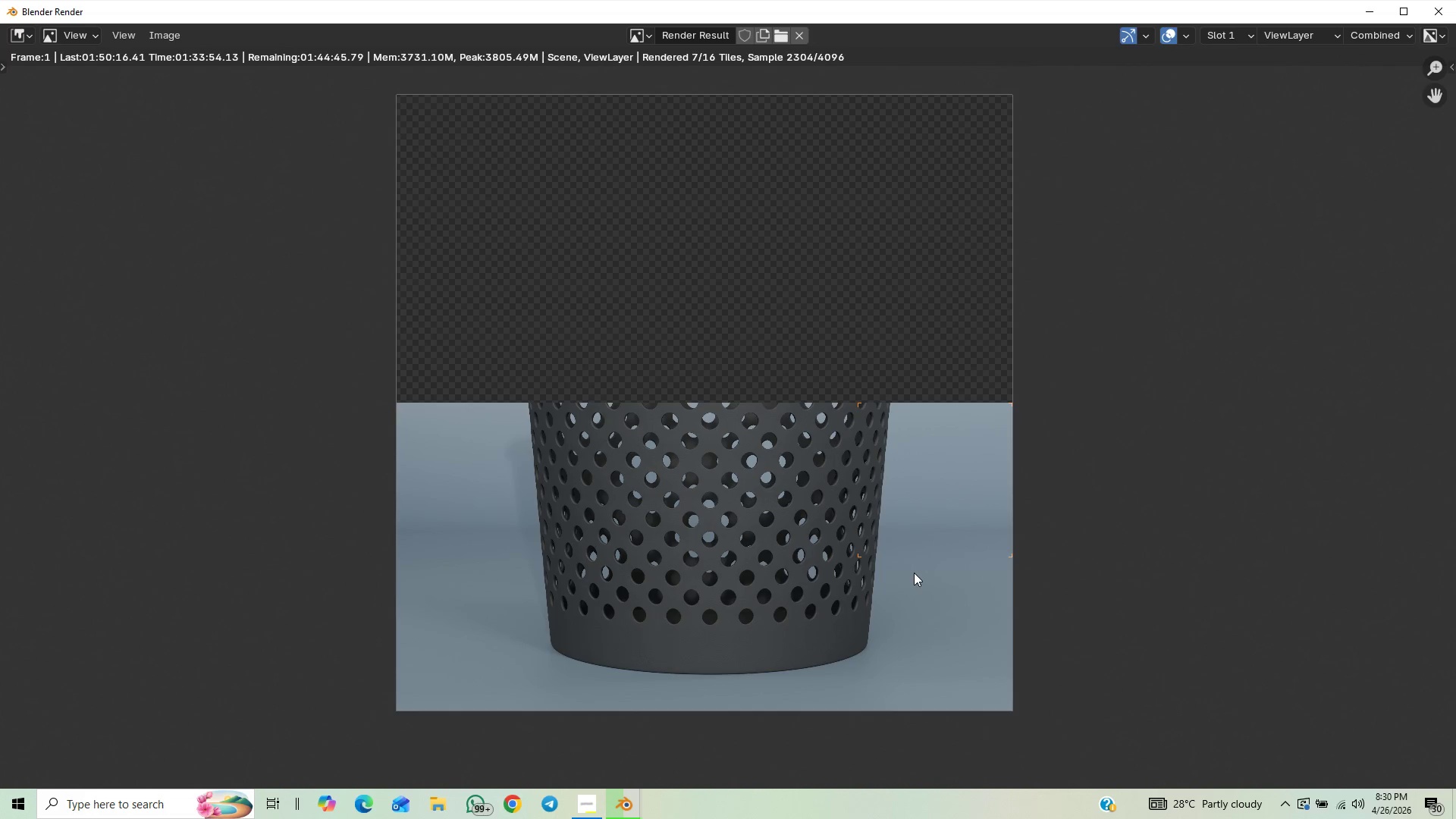 
scroll: coordinate [913, 573], scroll_direction: down, amount: 3.0
 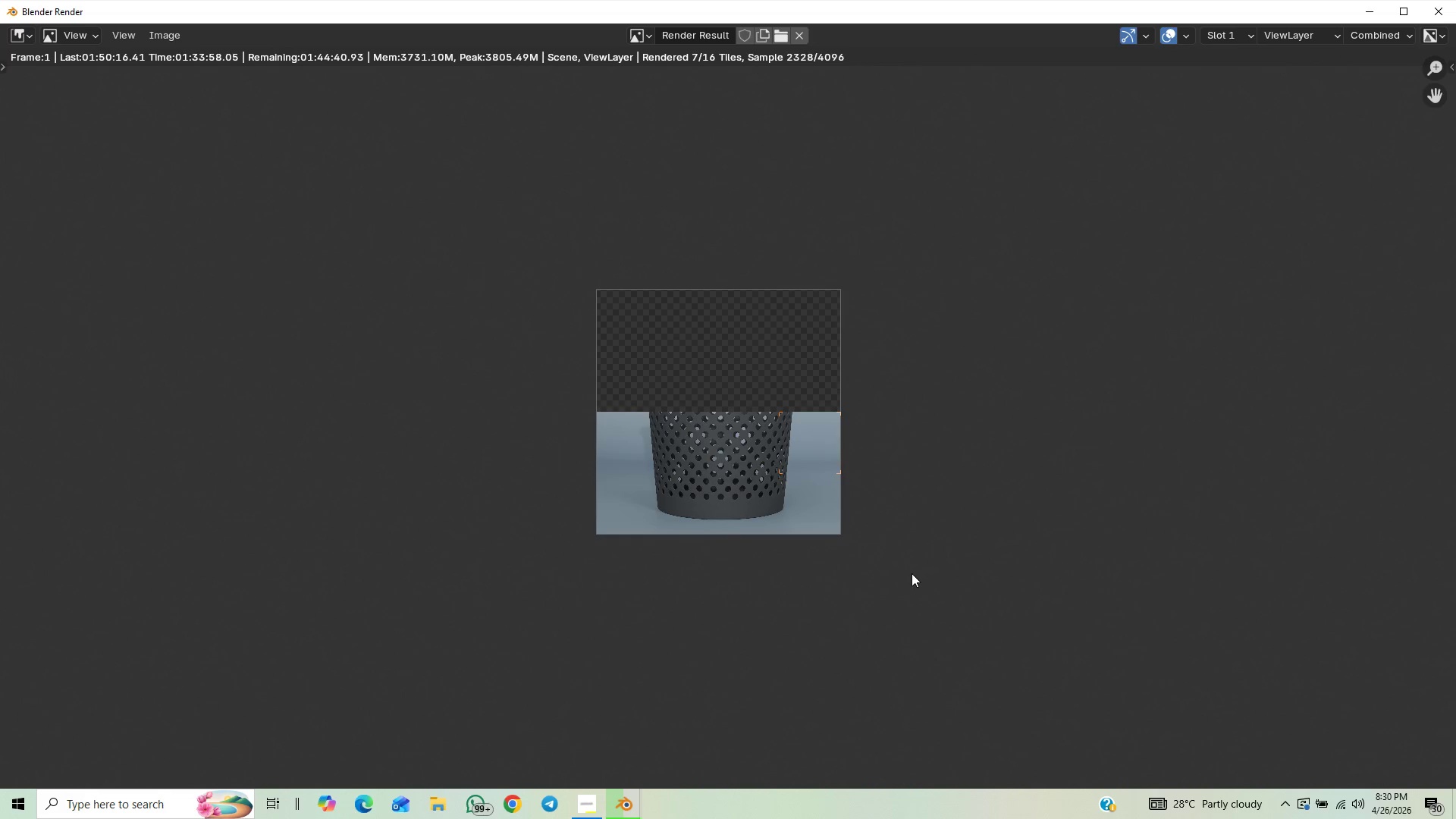 
scroll: coordinate [906, 573], scroll_direction: up, amount: 2.0
 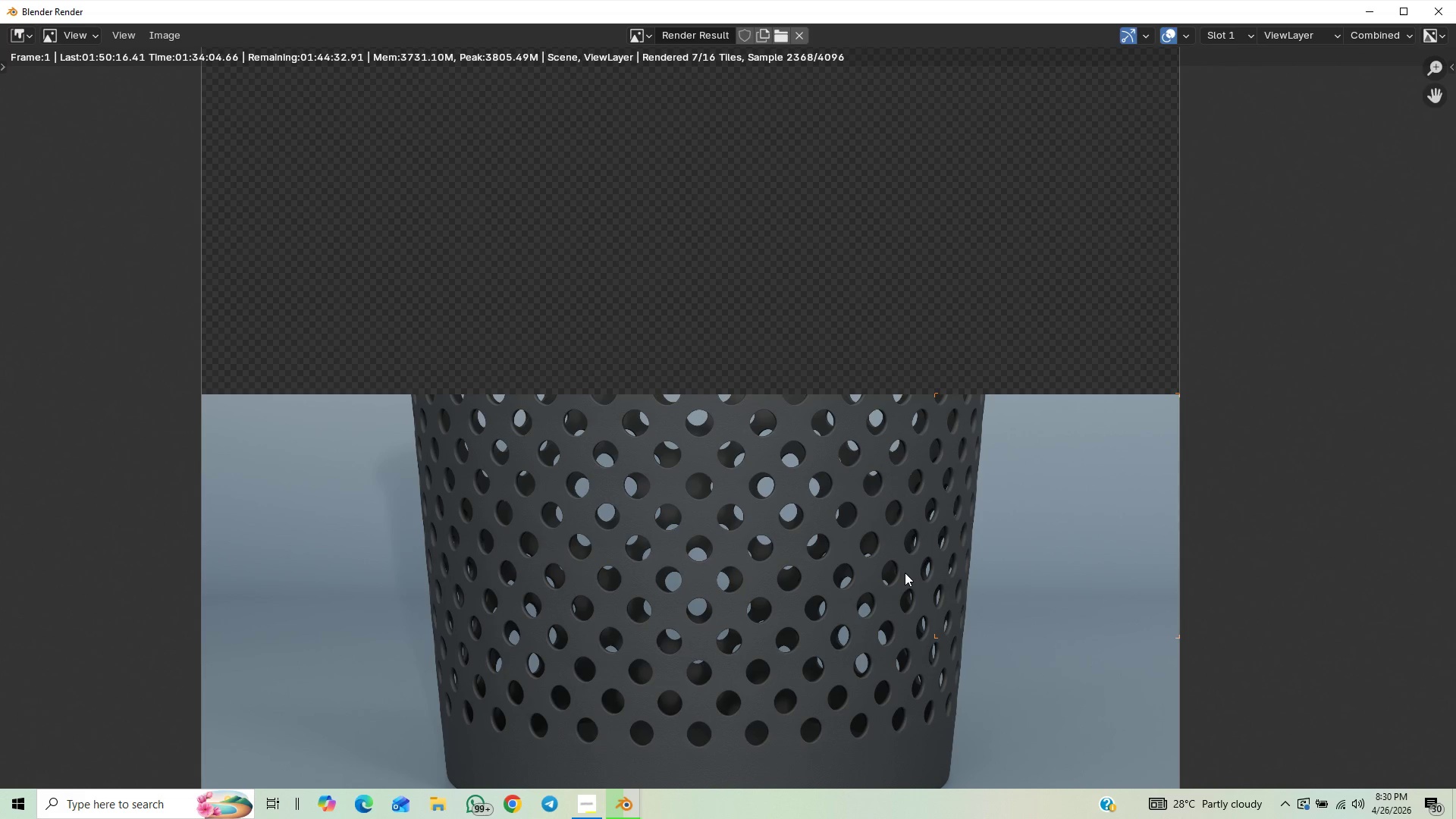 
scroll: coordinate [905, 573], scroll_direction: down, amount: 2.0
 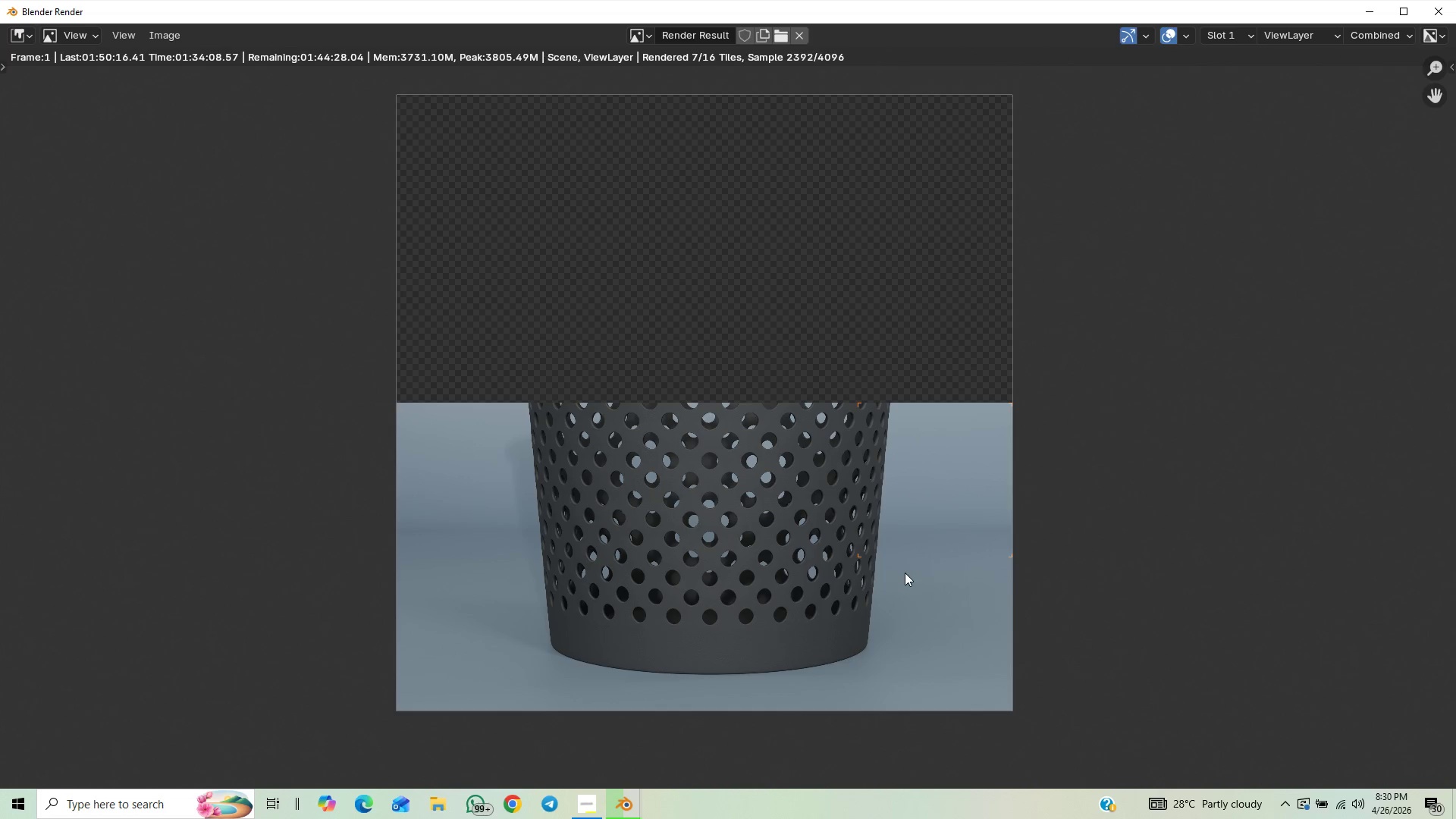 
scroll: coordinate [900, 571], scroll_direction: up, amount: 3.0
 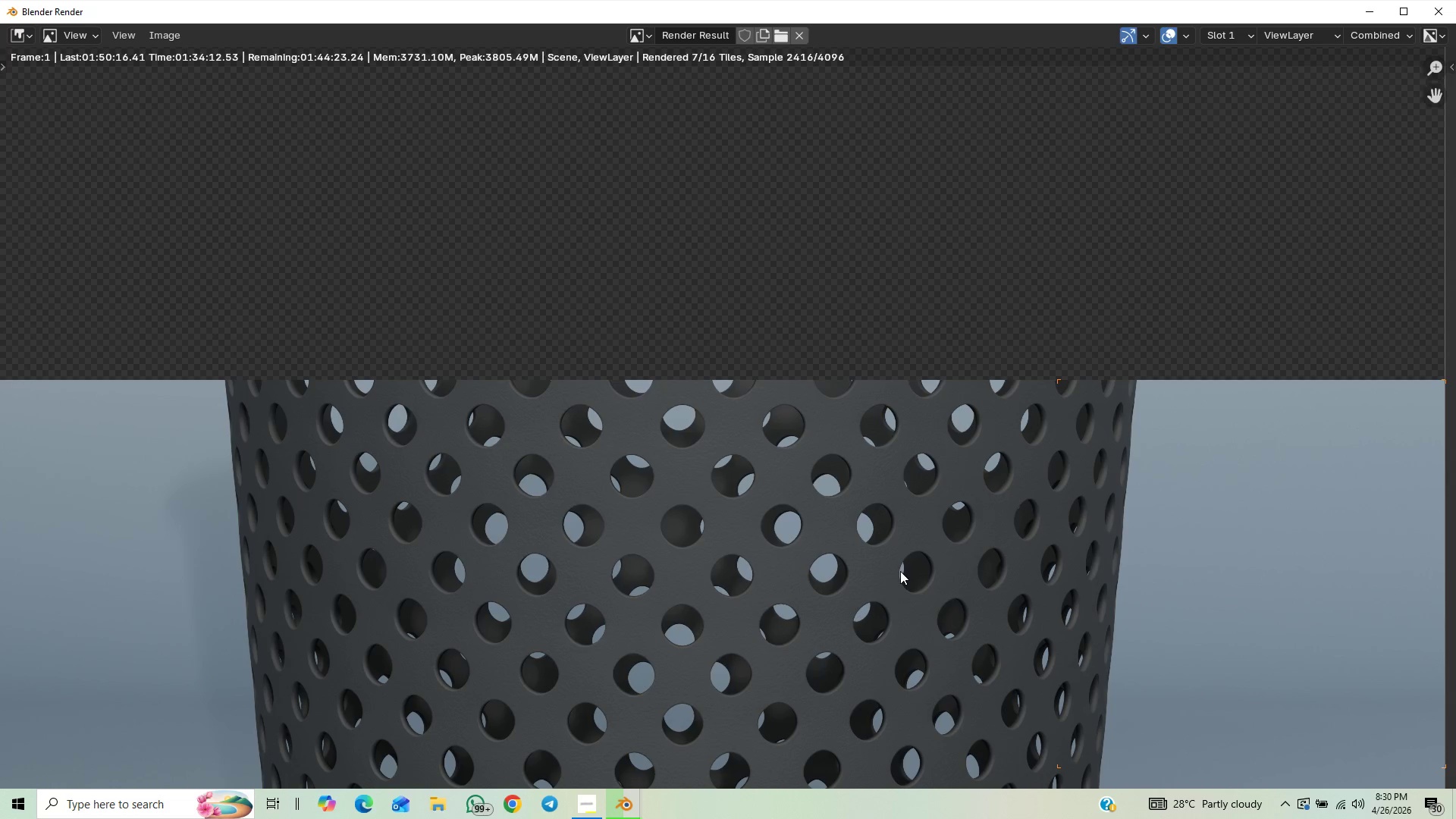 
scroll: coordinate [866, 580], scroll_direction: down, amount: 4.0
 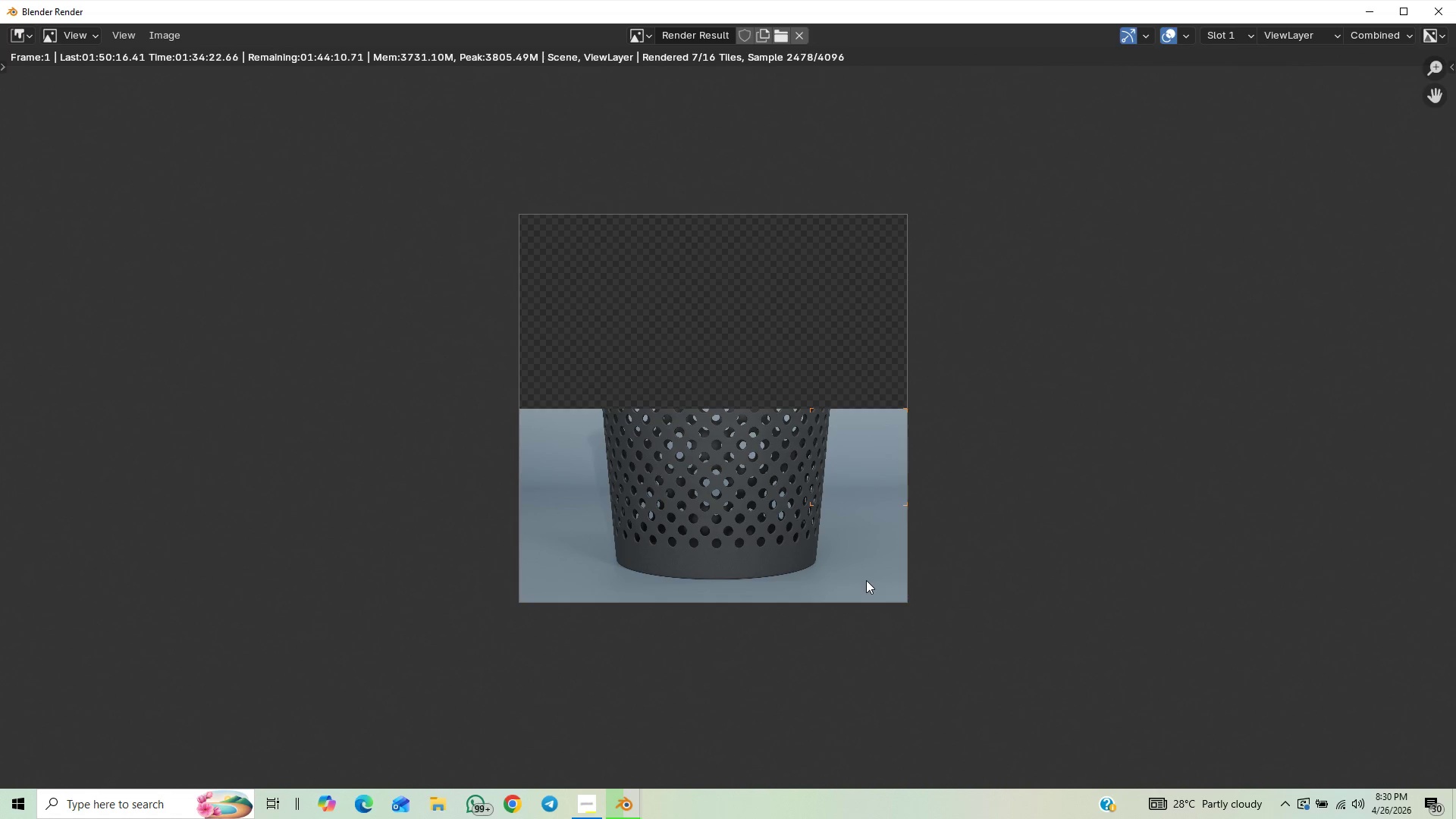 
scroll: coordinate [864, 581], scroll_direction: up, amount: 1.0
 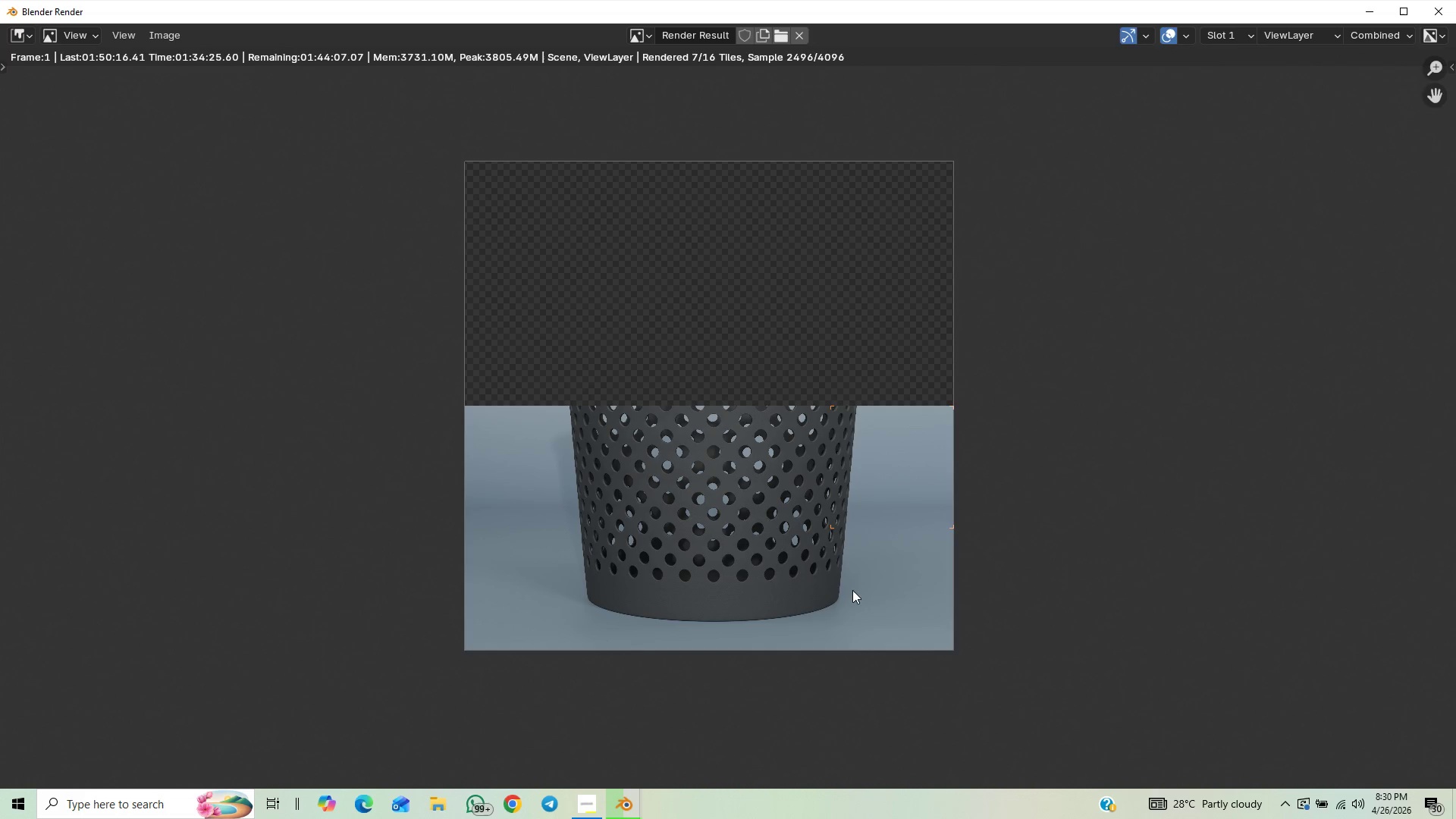 
scroll: coordinate [835, 603], scroll_direction: down, amount: 1.0
 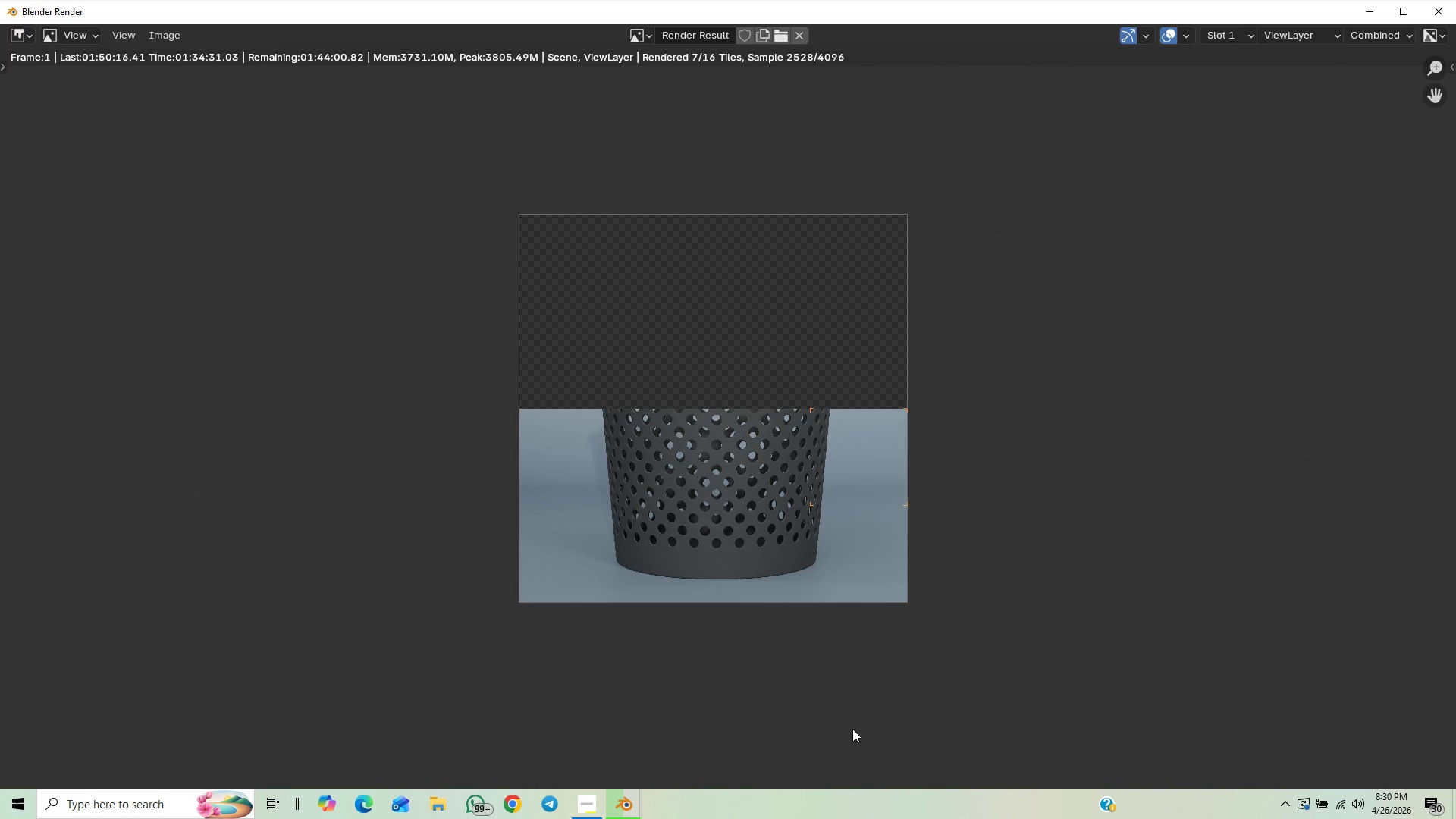 
scroll: coordinate [876, 713], scroll_direction: up, amount: 4.0
 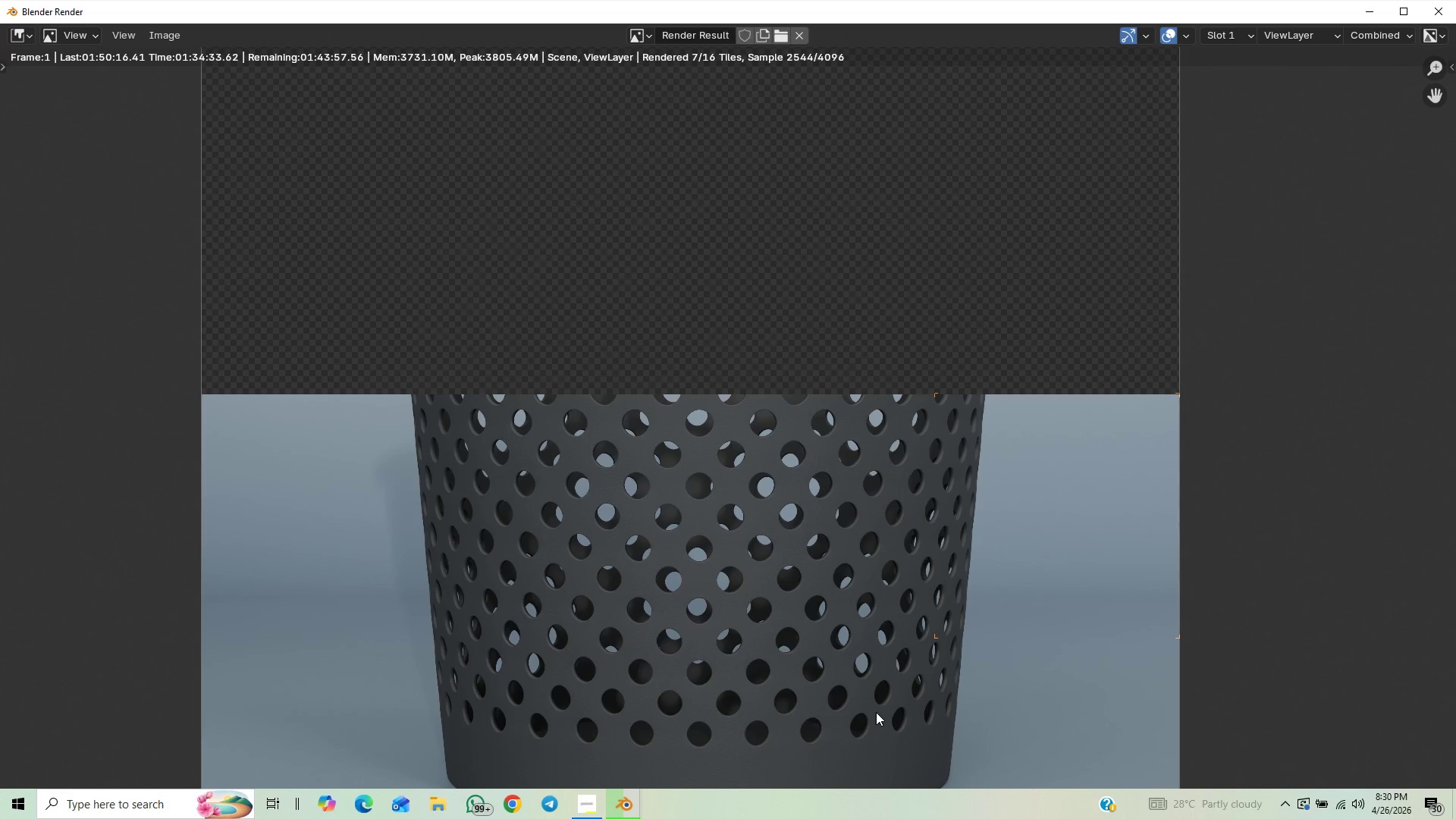 
scroll: coordinate [877, 707], scroll_direction: down, amount: 2.0
 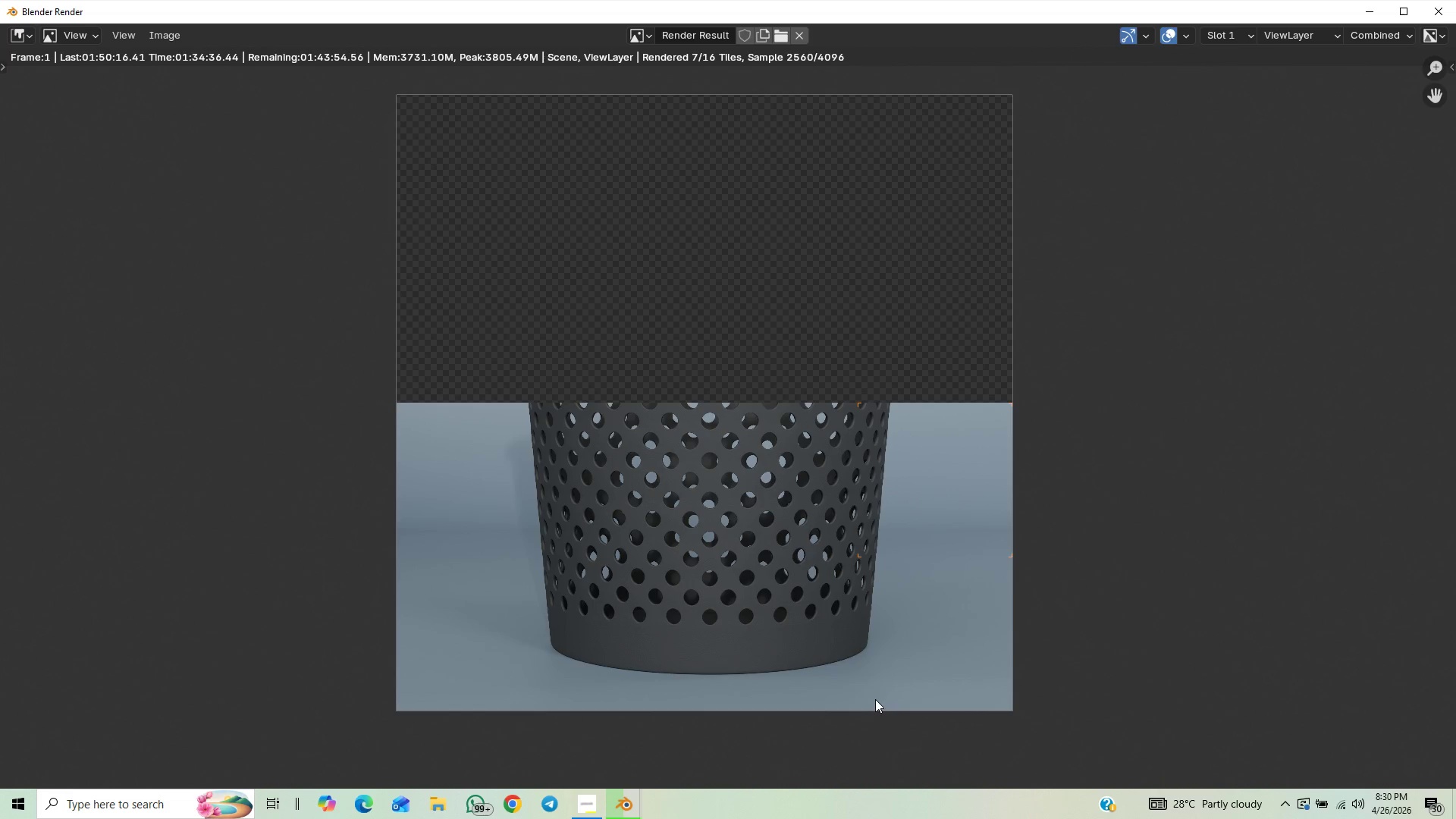 
scroll: coordinate [872, 688], scroll_direction: up, amount: 3.0
 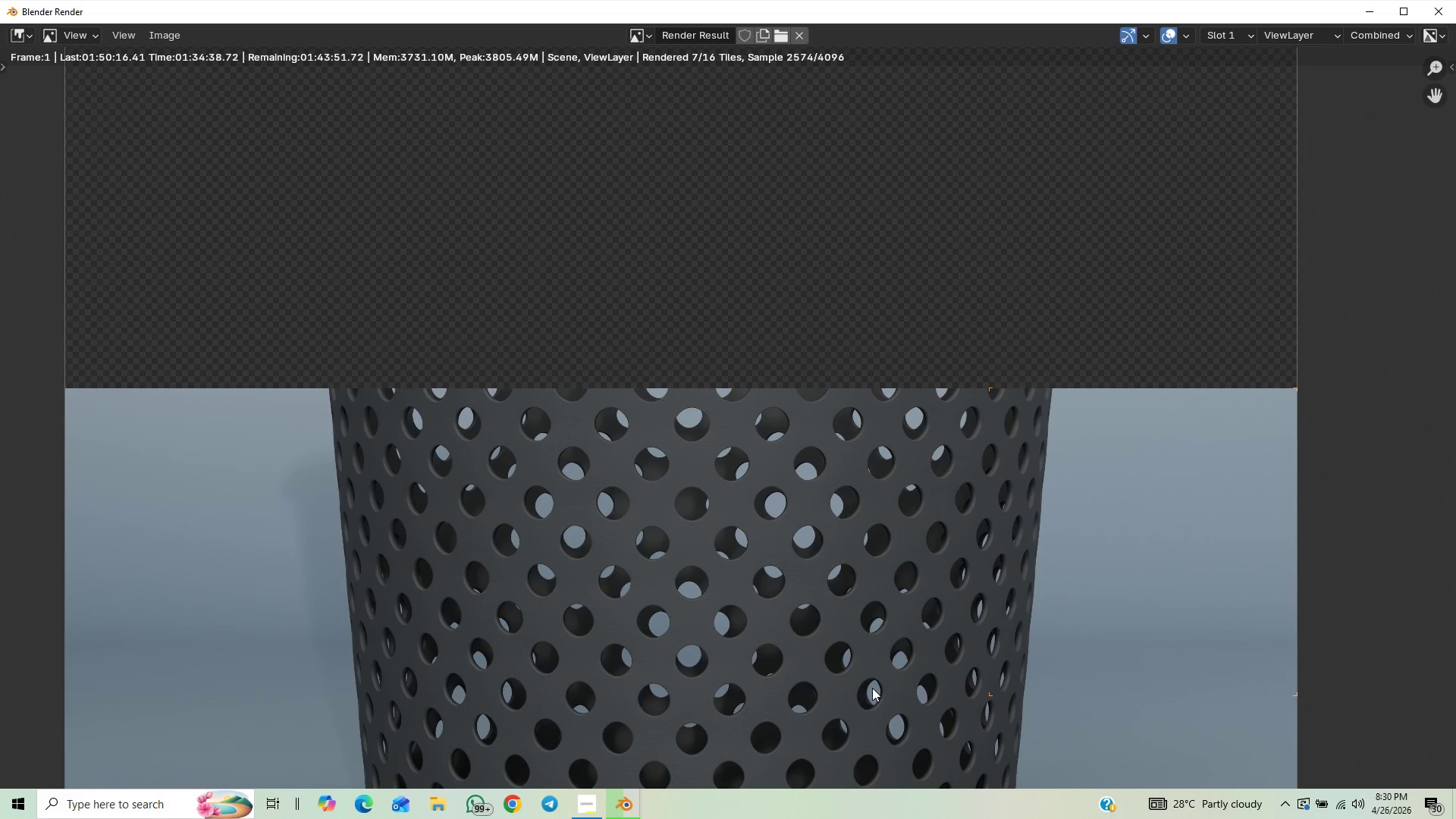 
scroll: coordinate [872, 688], scroll_direction: down, amount: 2.0
 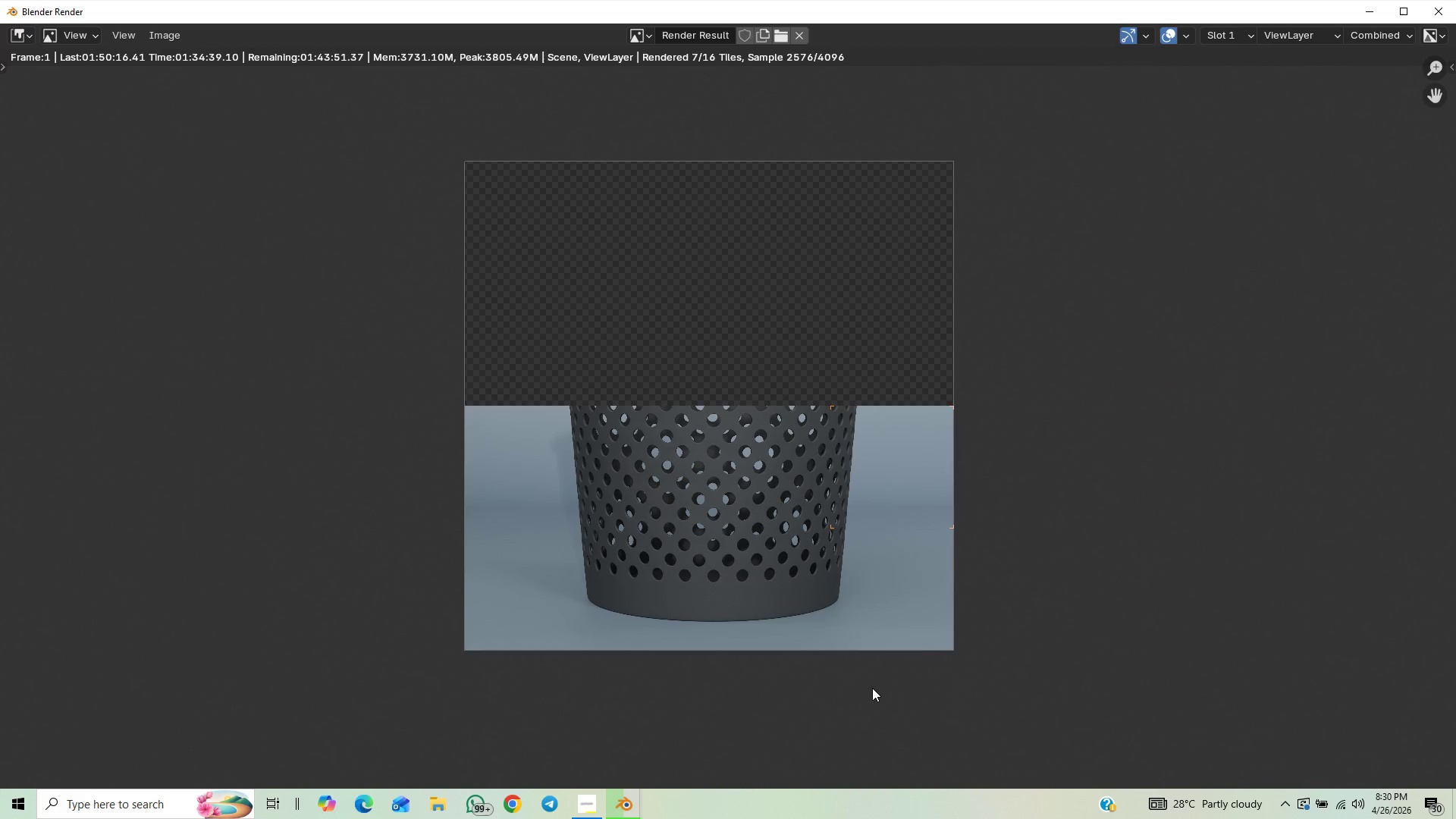 
scroll: coordinate [872, 688], scroll_direction: up, amount: 1.0
 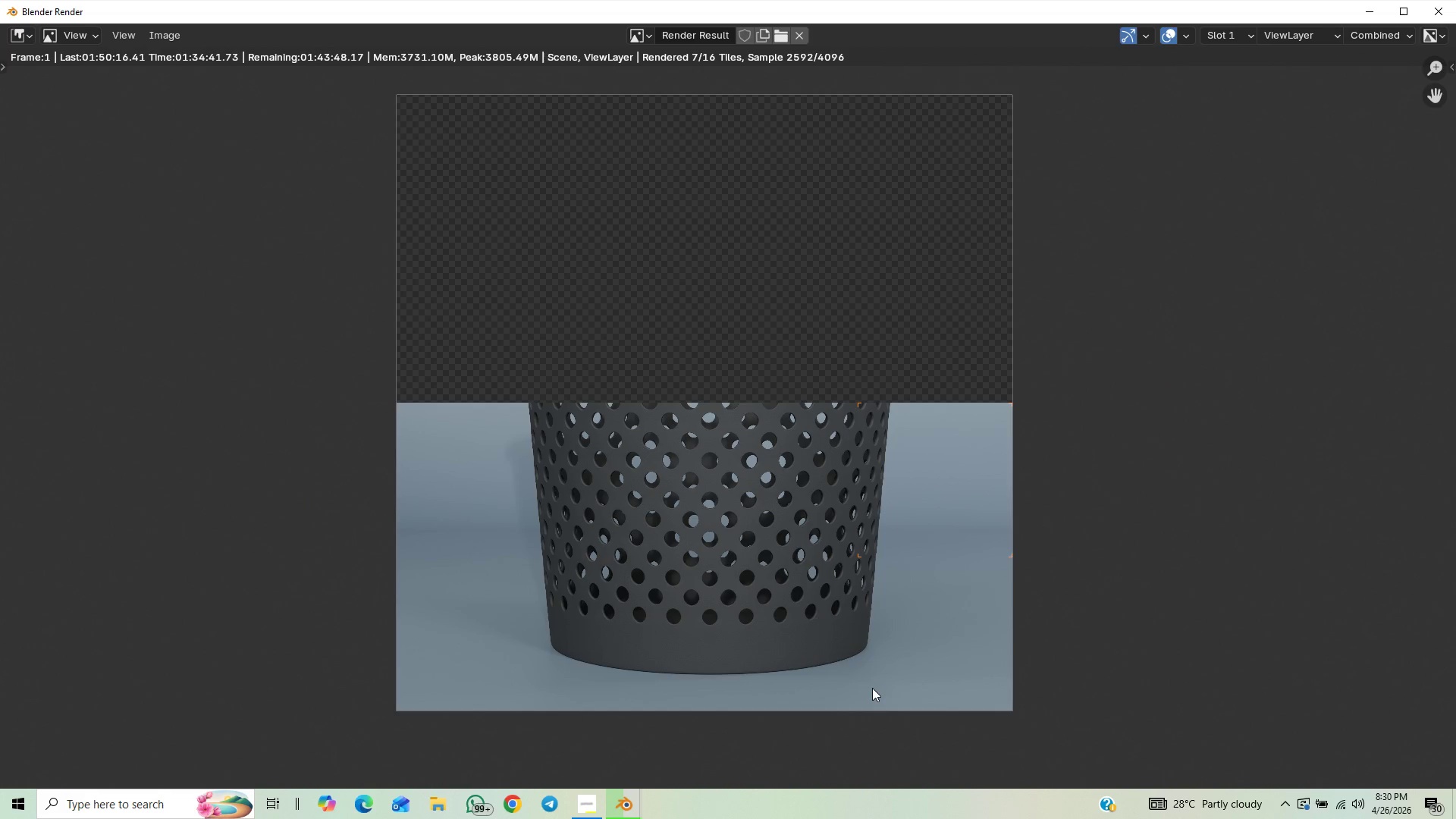 
scroll: coordinate [872, 688], scroll_direction: down, amount: 1.0
 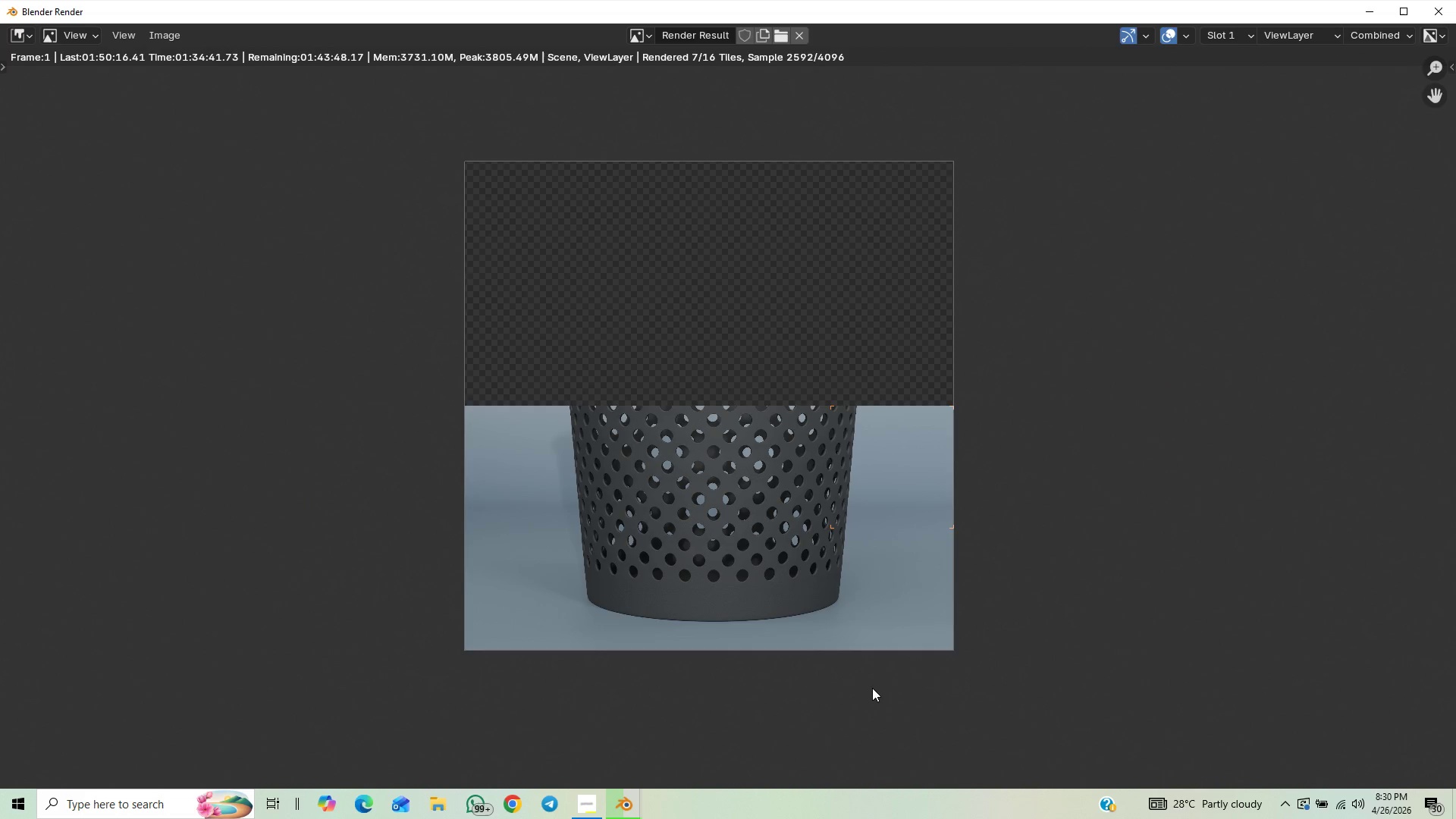 
scroll: coordinate [872, 688], scroll_direction: up, amount: 2.0
 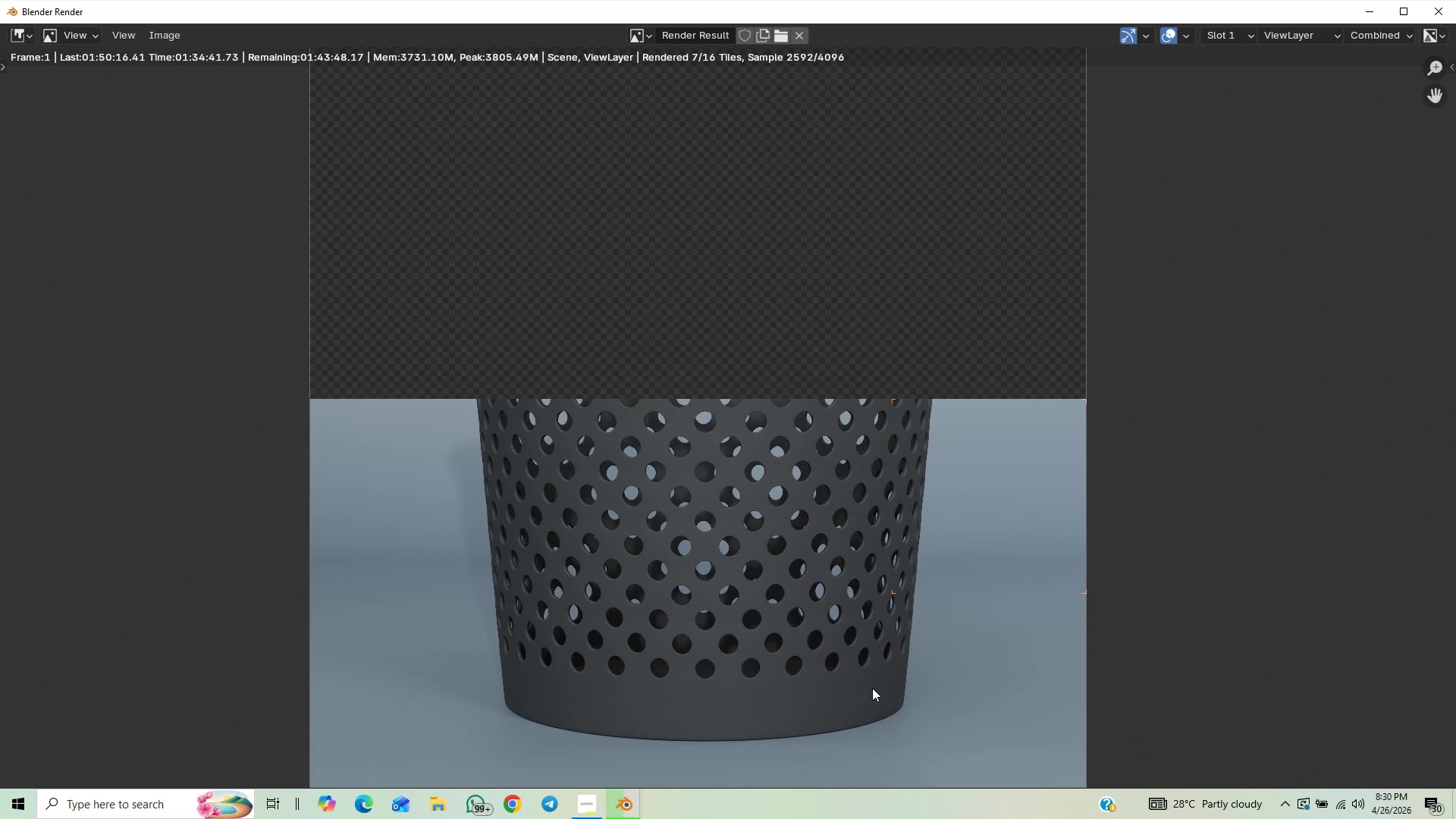 
scroll: coordinate [872, 688], scroll_direction: down, amount: 1.0
 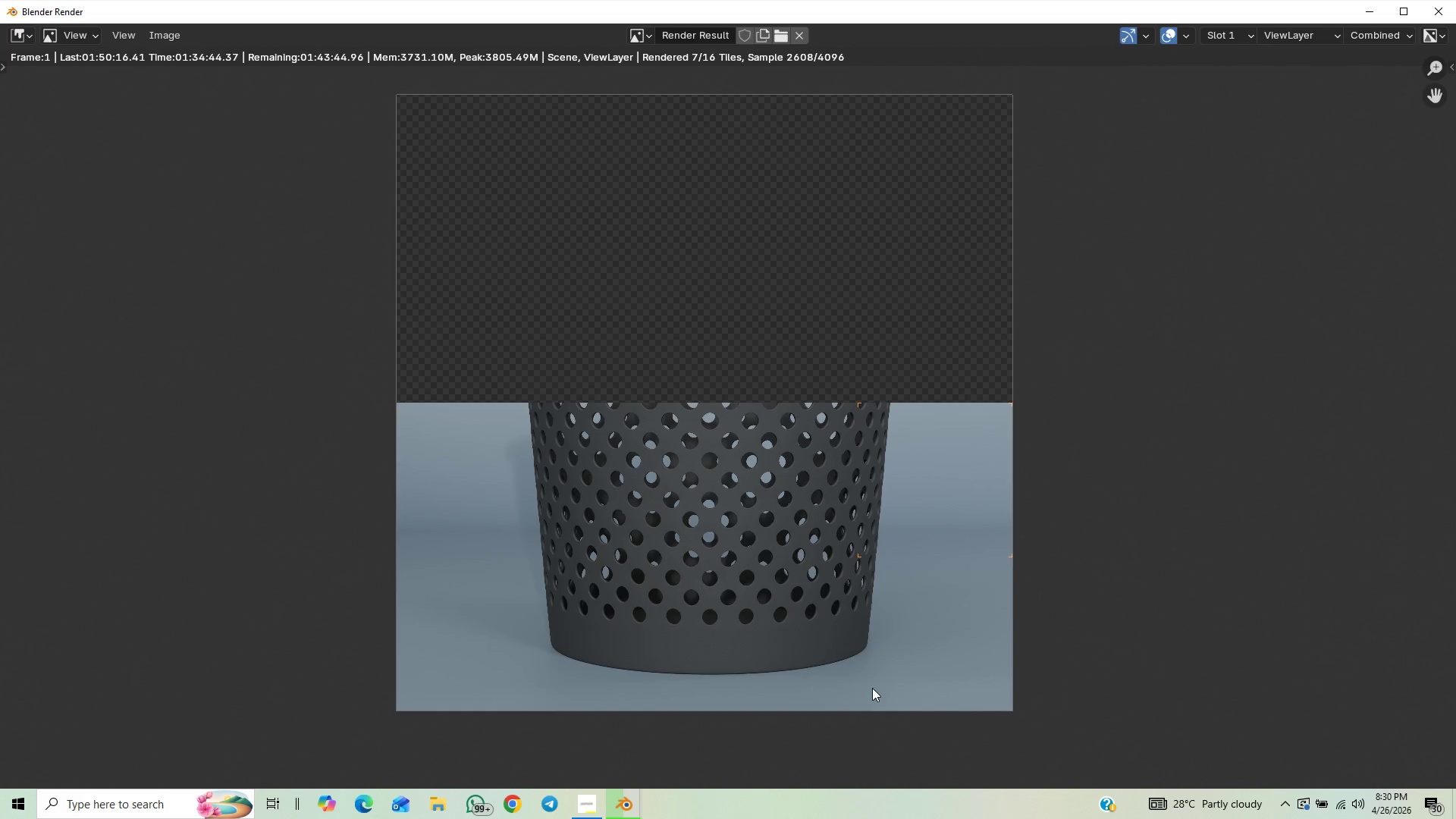 
scroll: coordinate [872, 688], scroll_direction: up, amount: 1.0
 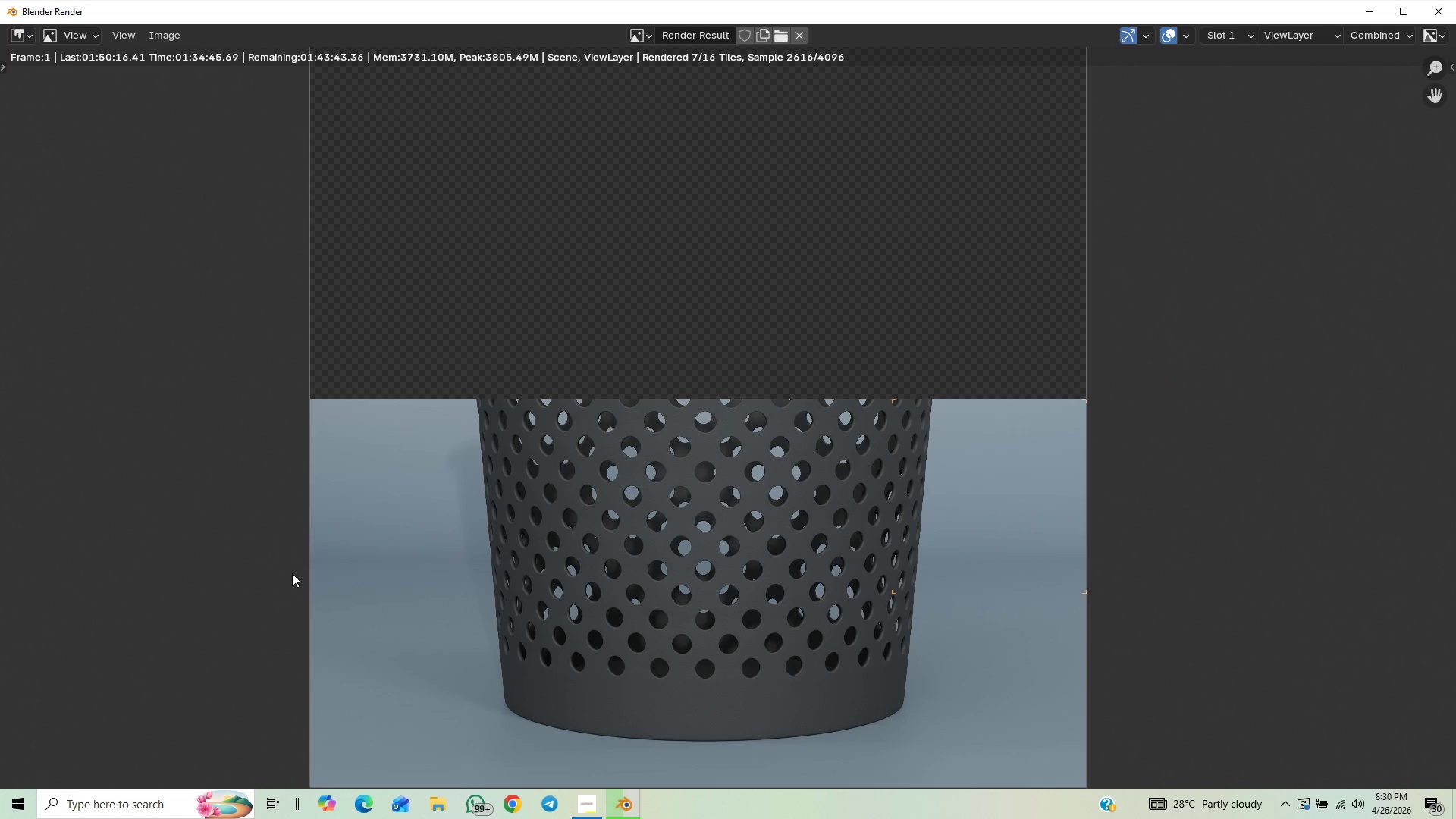 
scroll: coordinate [312, 583], scroll_direction: down, amount: 1.0
 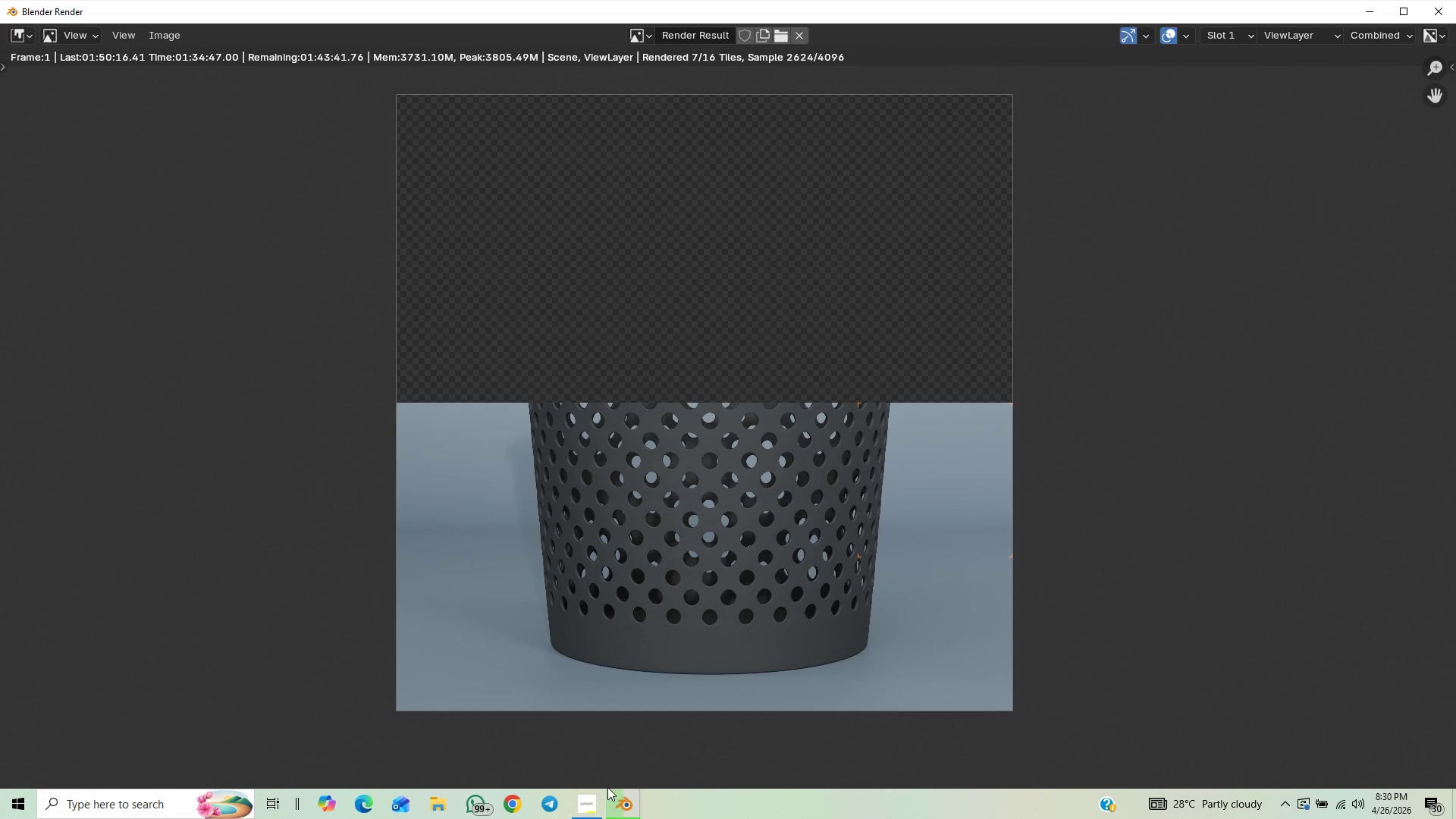 
left_click([585, 812])